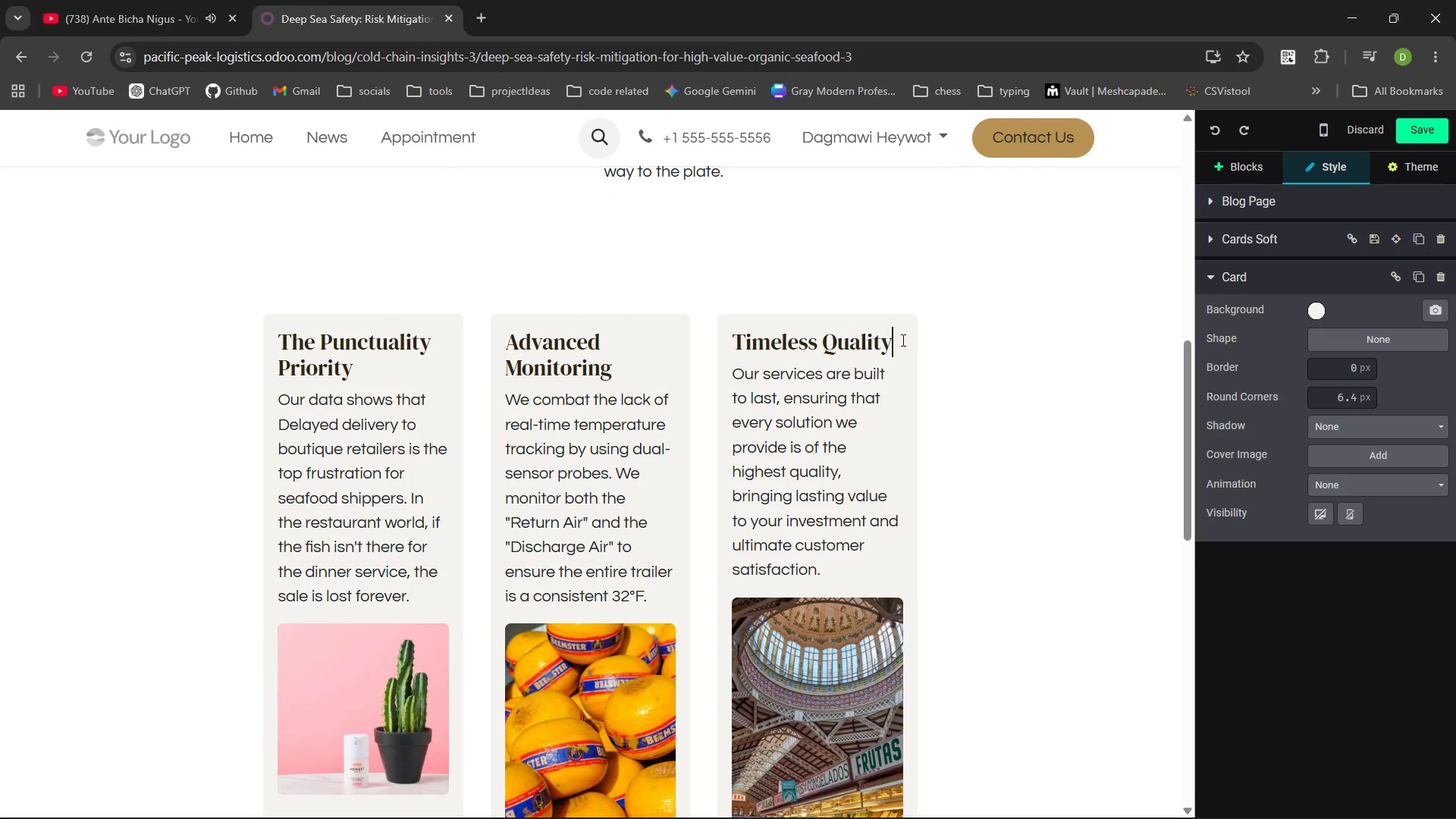 
key(Control+Backspace)
 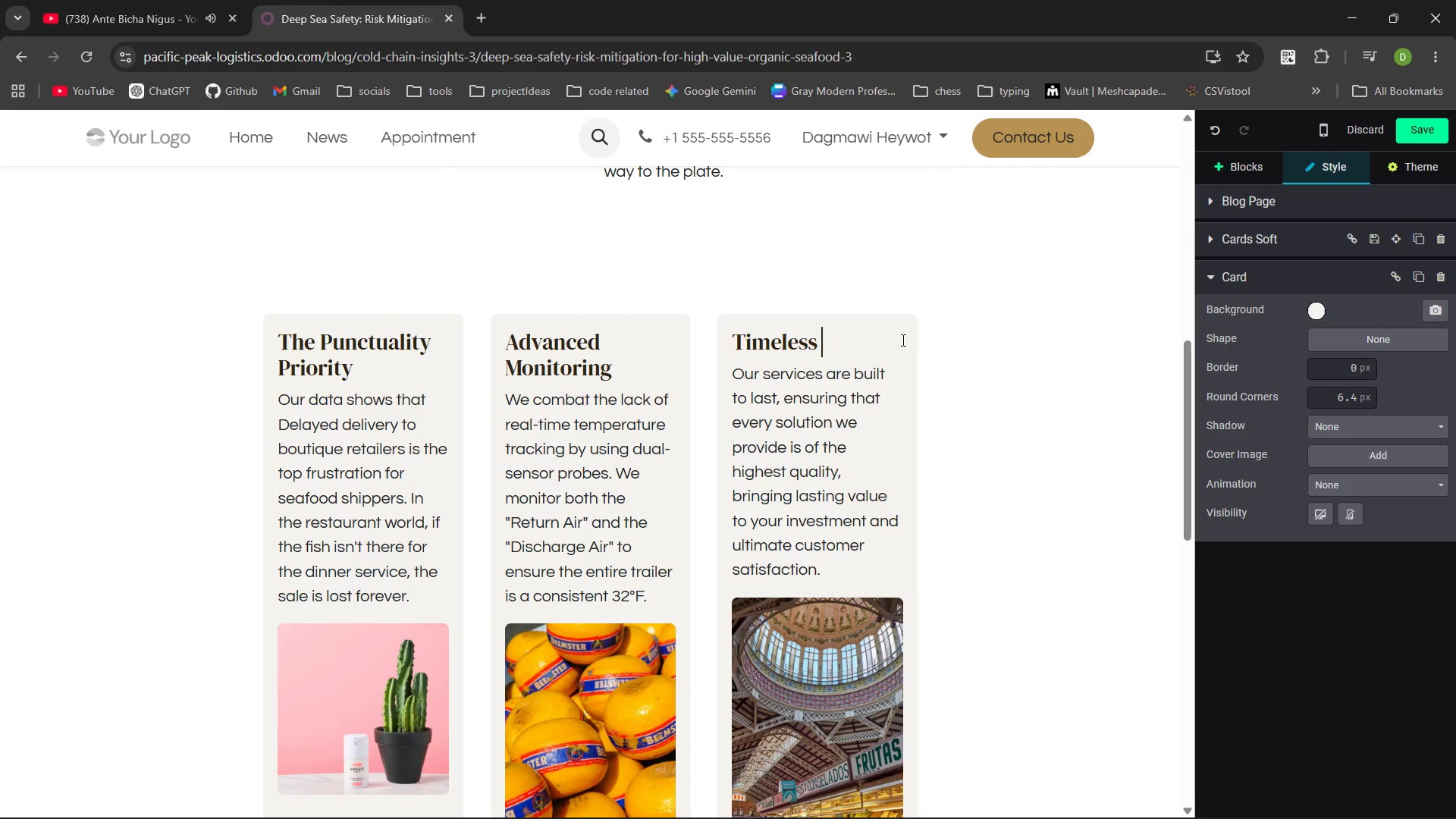 
key(Control+Backspace)
 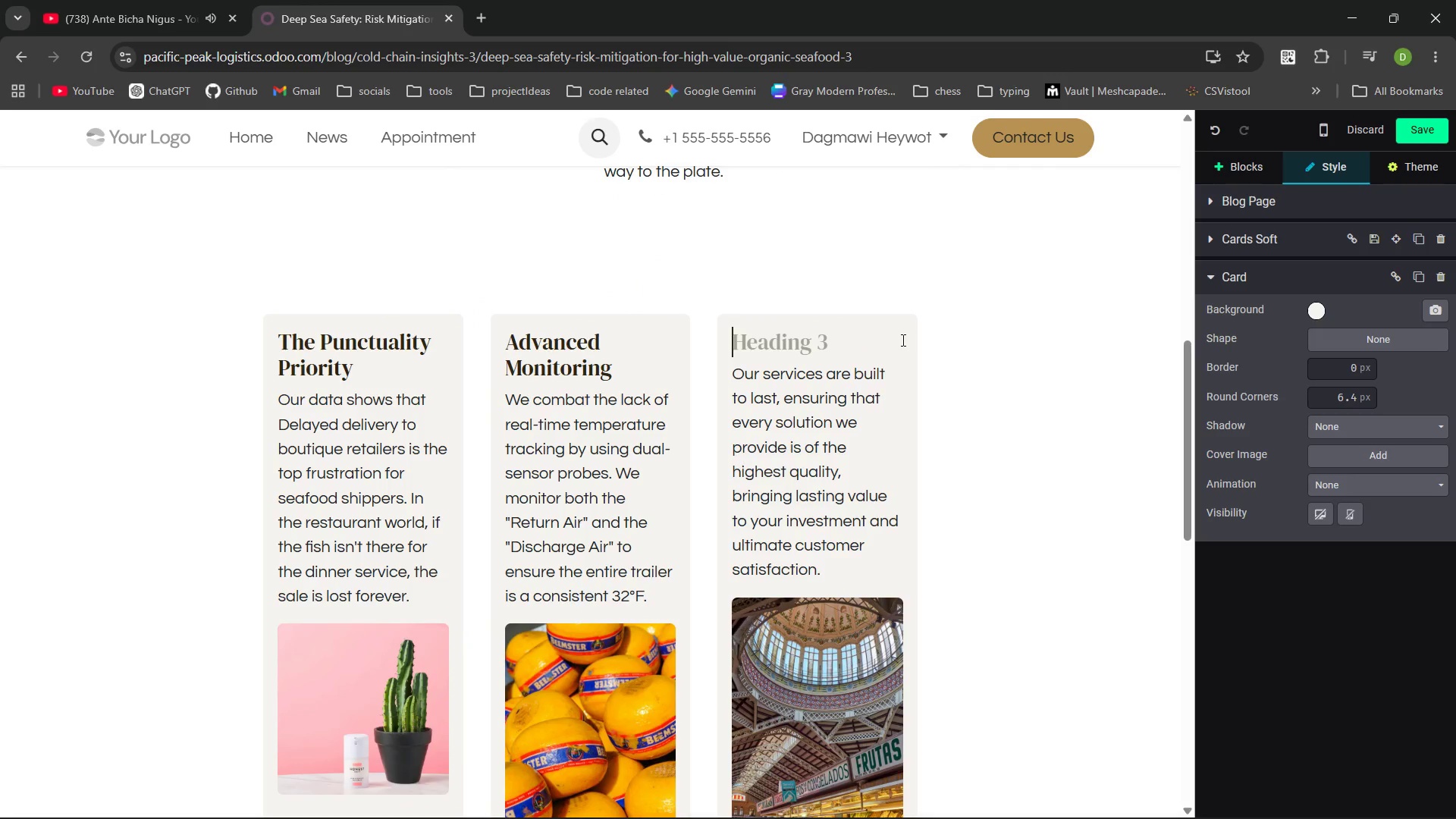 
type(Odoo Integrtion )
 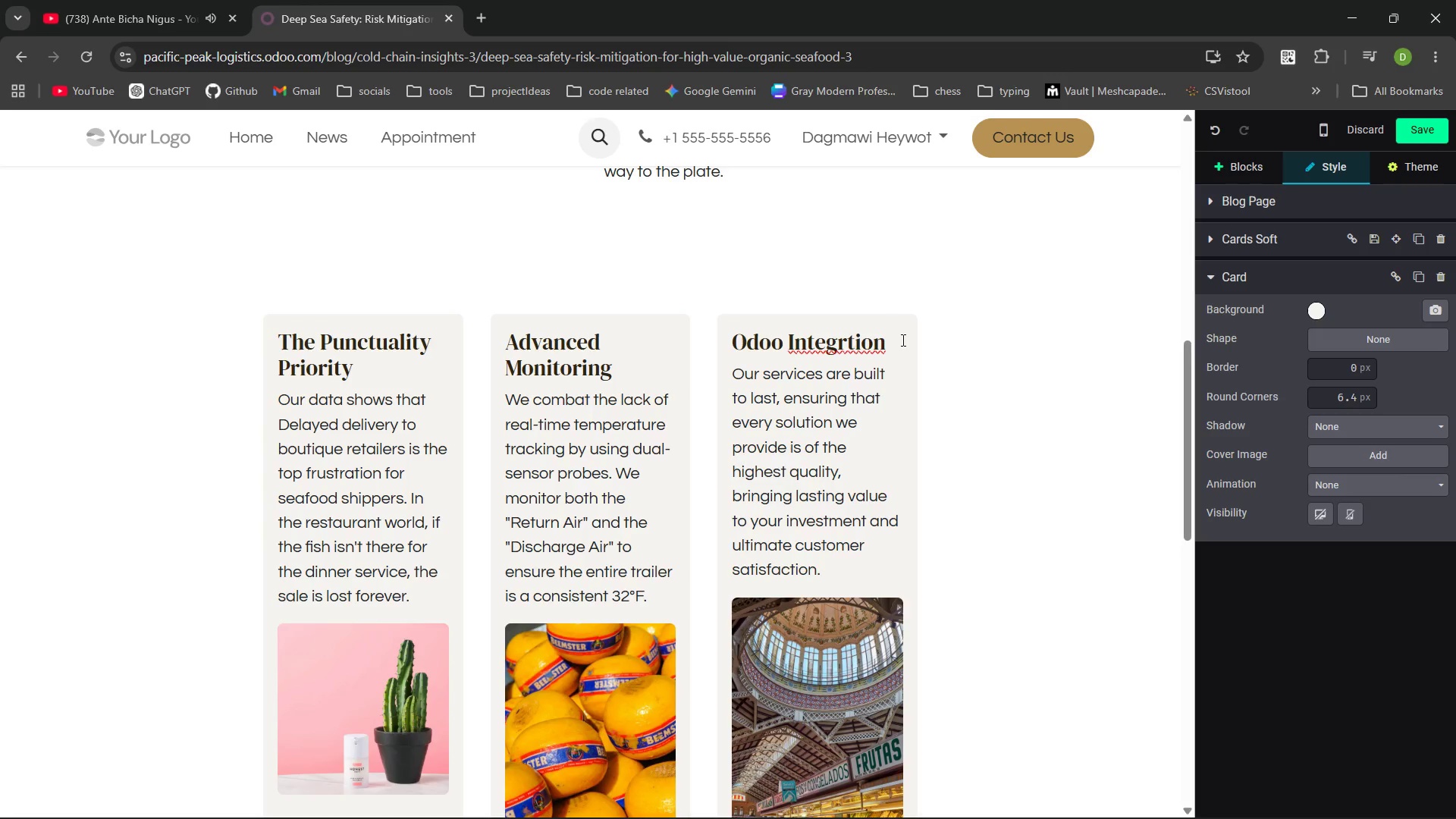 
key(Control+ControlLeft)
 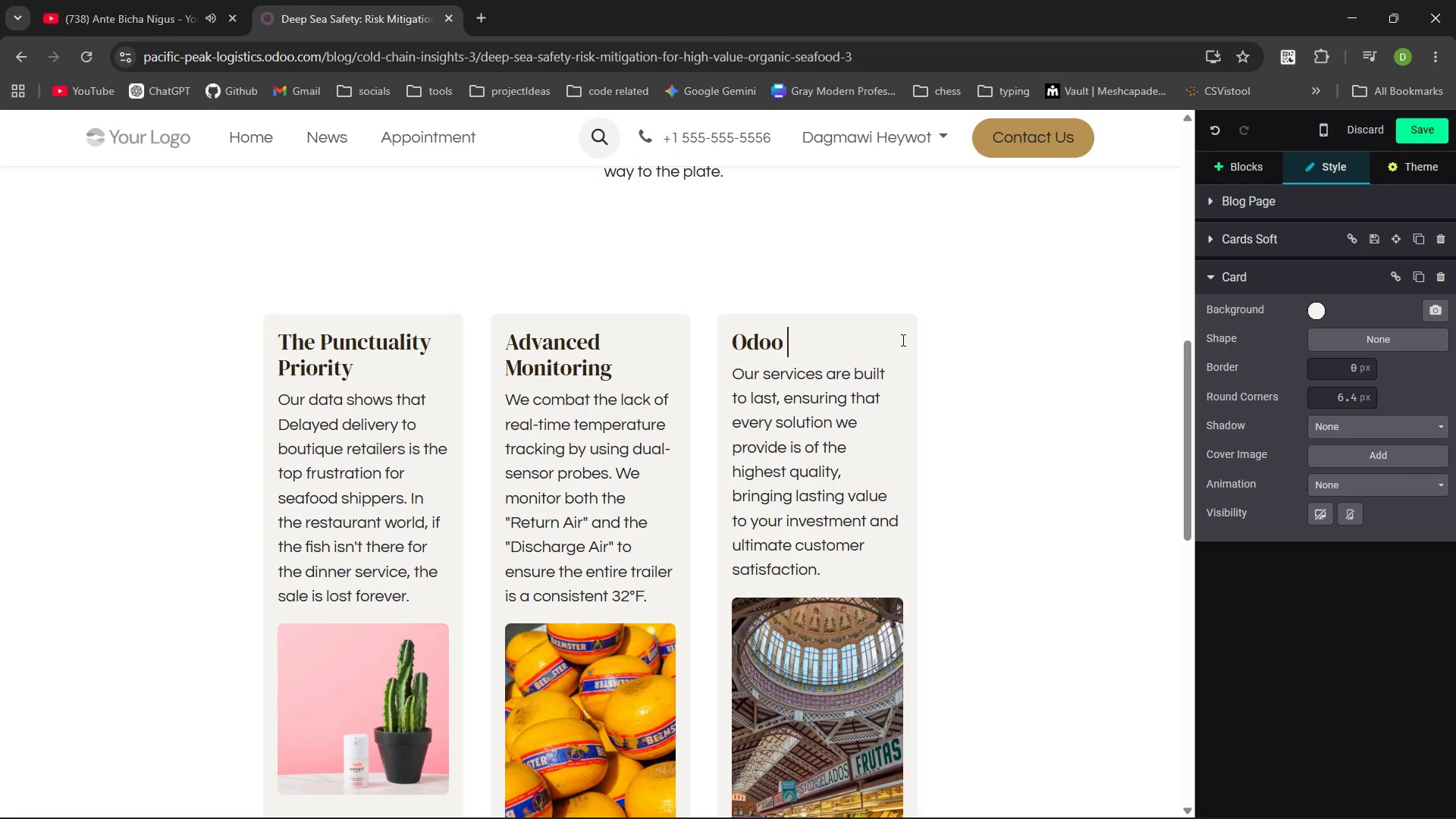 
key(Control+Backspace)
 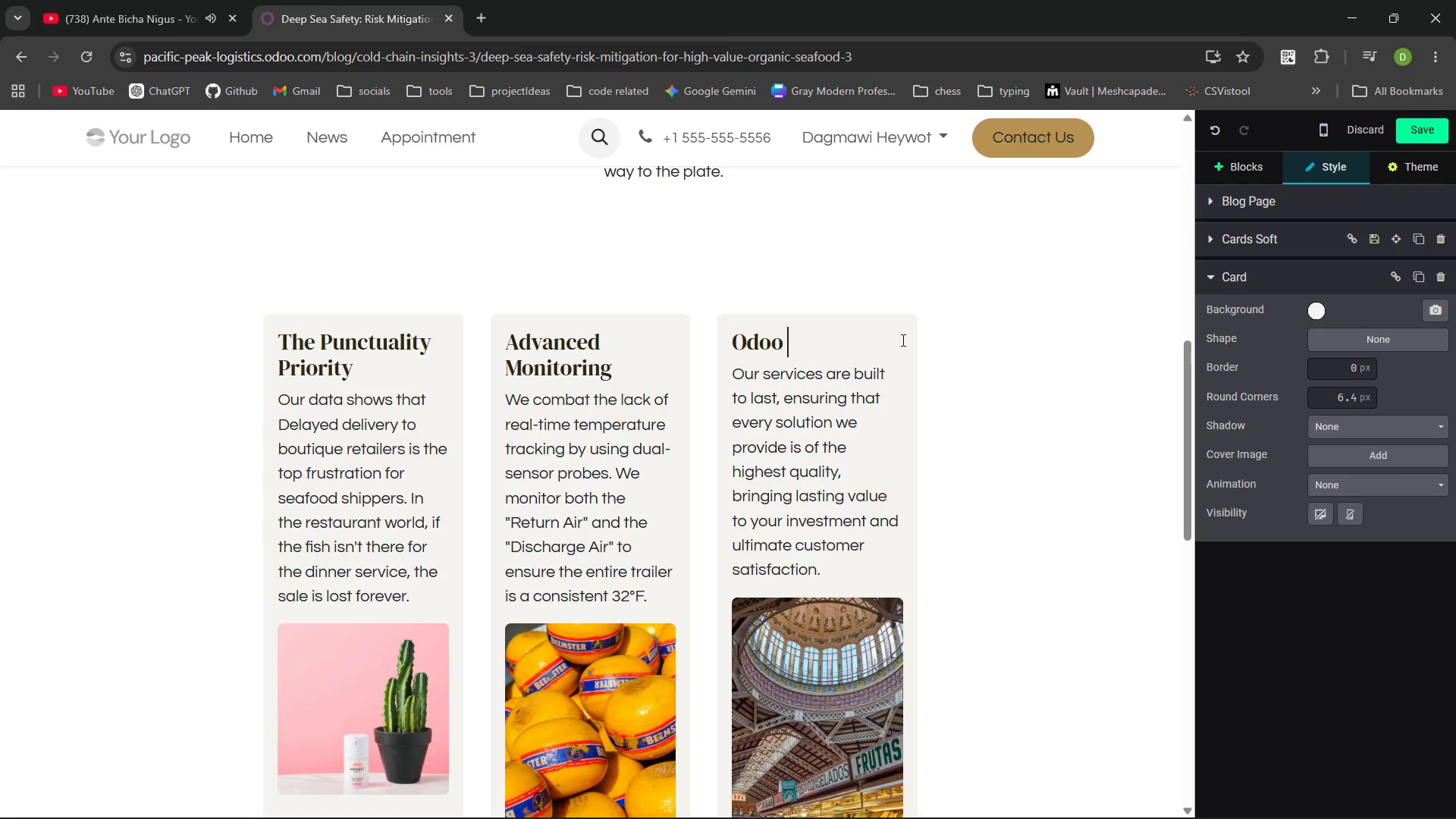 
type(Integration.)
key(Backspace)
 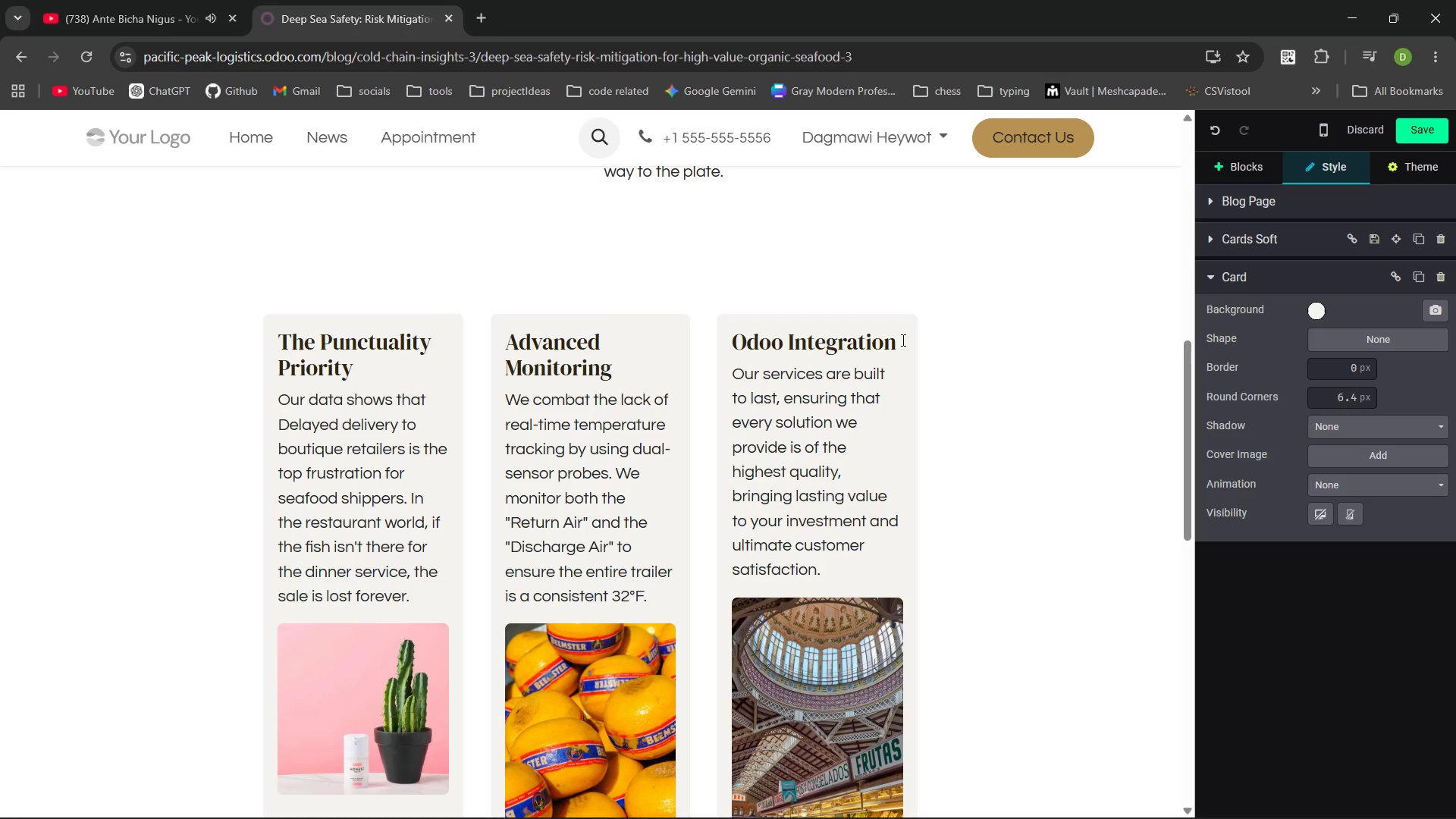 
key(Control+Backspace)
 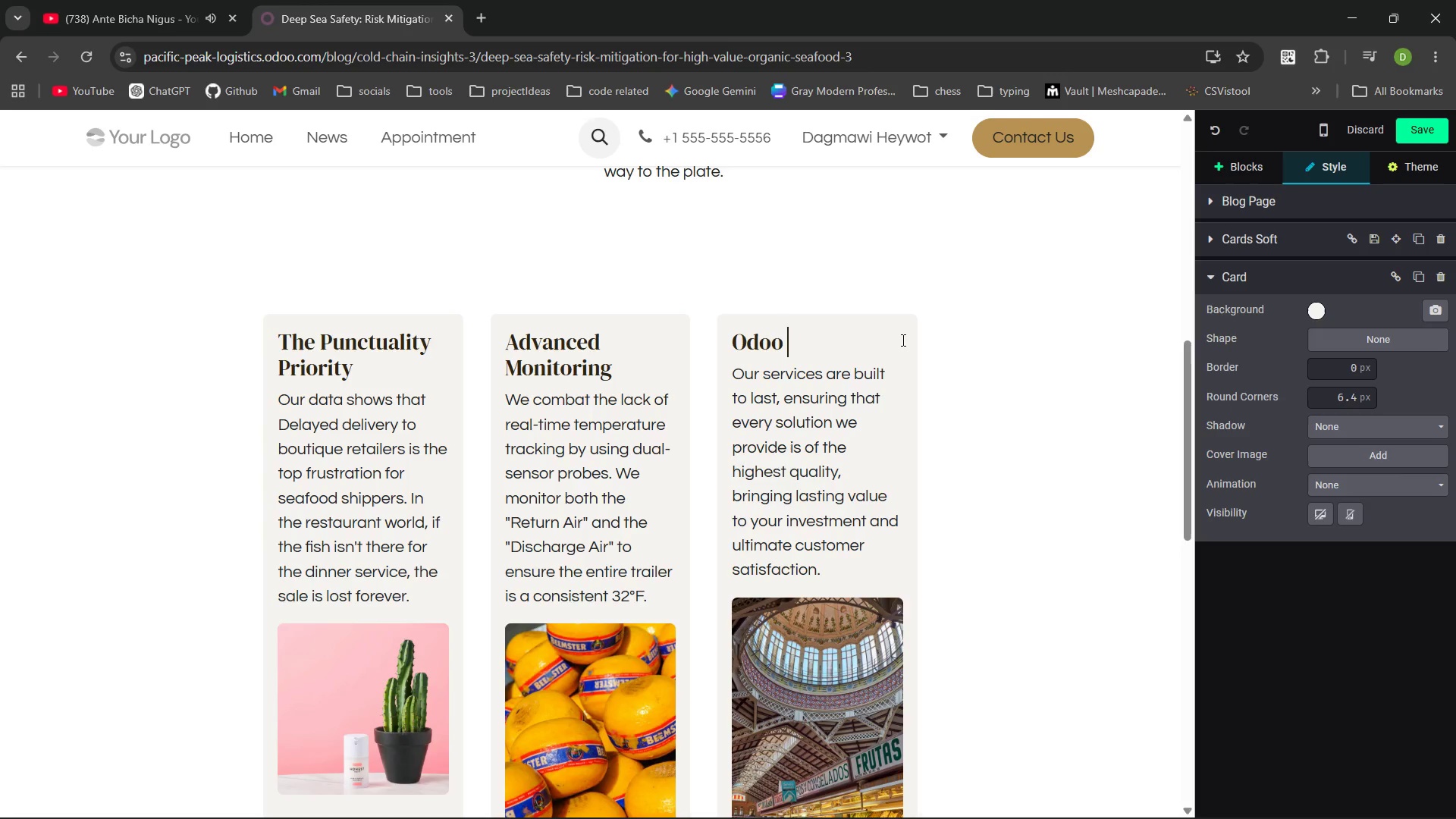 
type(Integrity )
 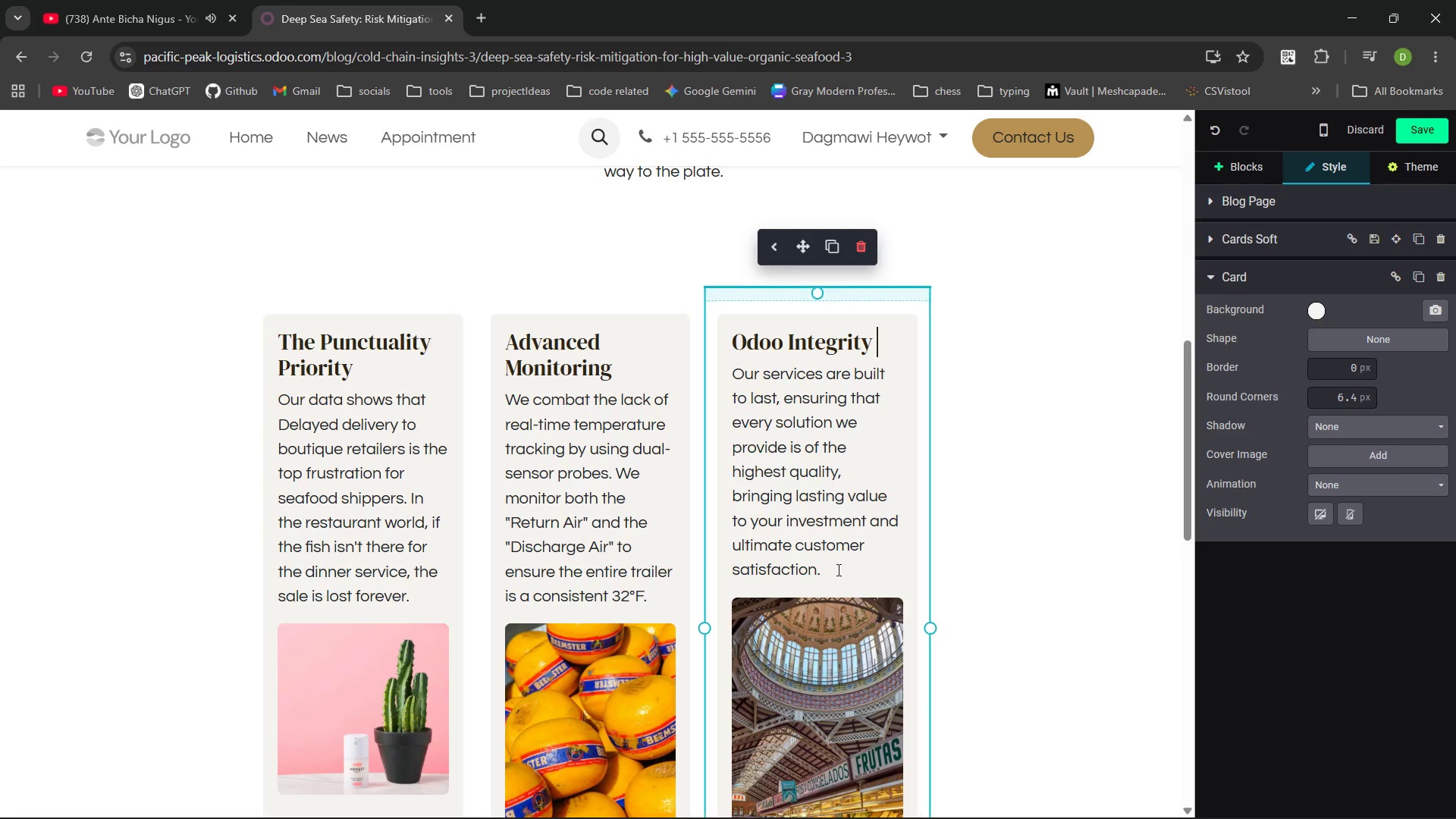 
left_click_drag(start_coordinate=[830, 571], to_coordinate=[747, 372])
 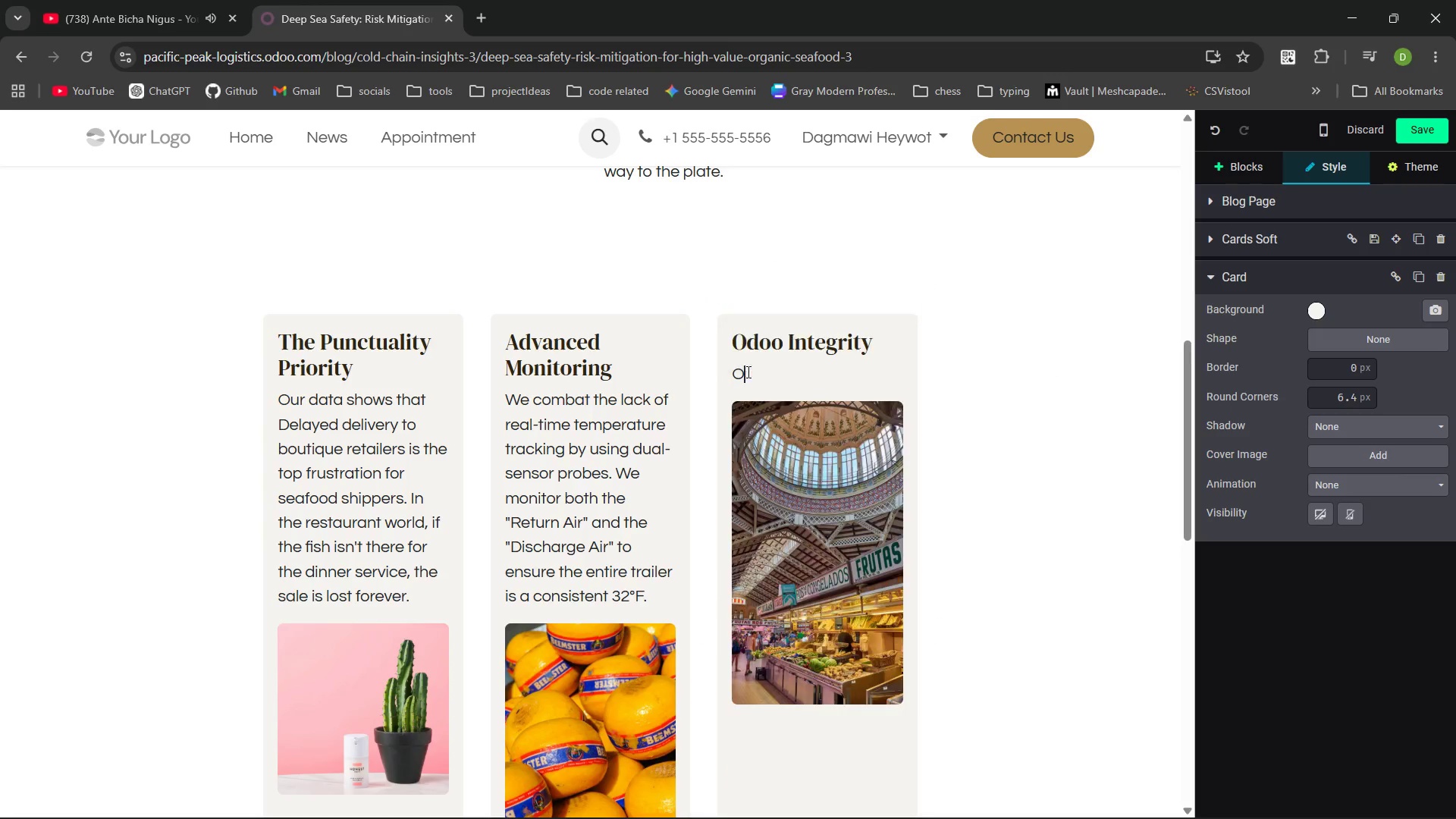 
key(Backspace)
key(Backspace)
type(To prevent Cross-contamination risks, we strictly vet our seafood carriers. We ensure that no "strong-smelling" )
 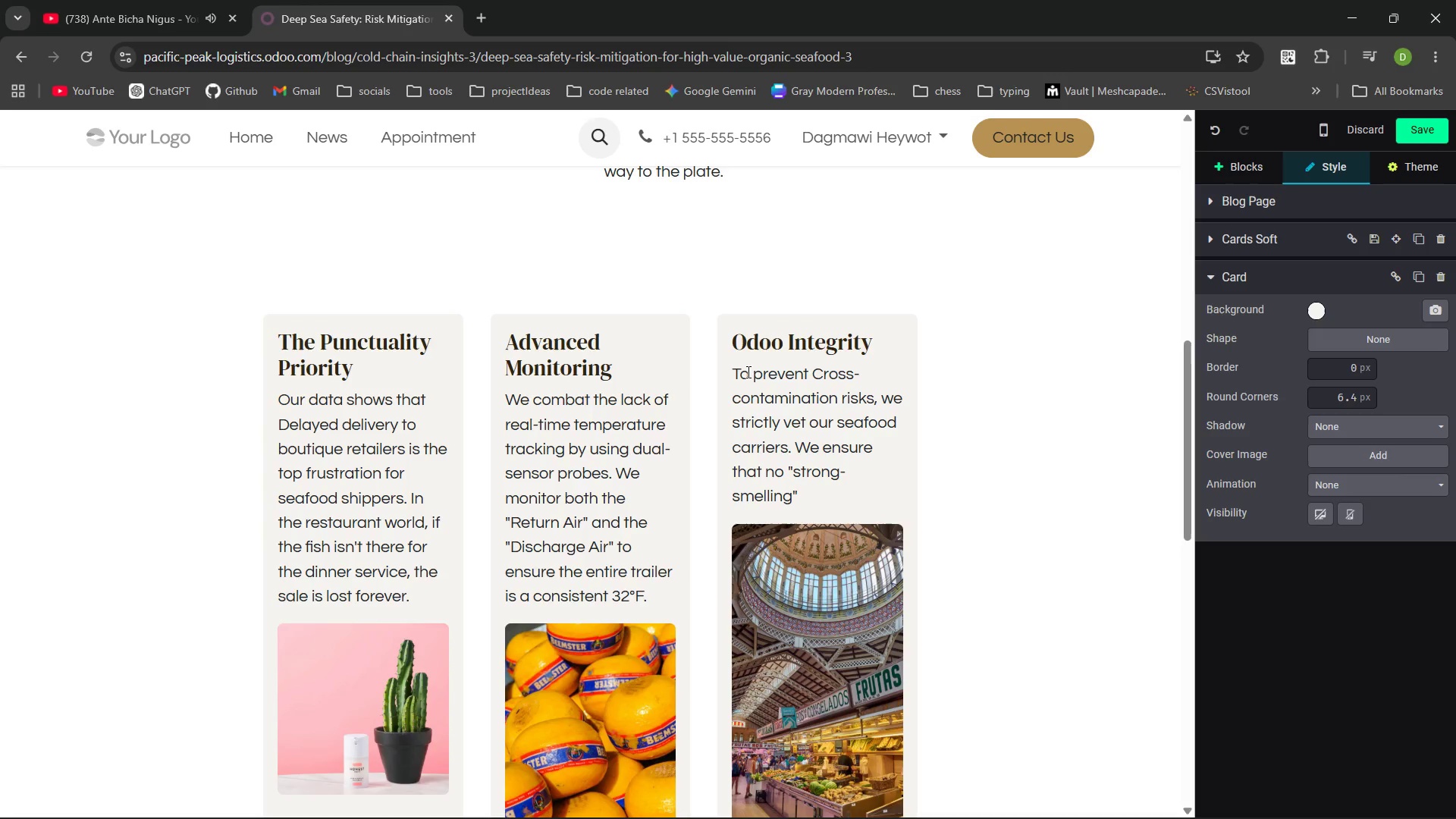 
type(fright has been in the trialer )
 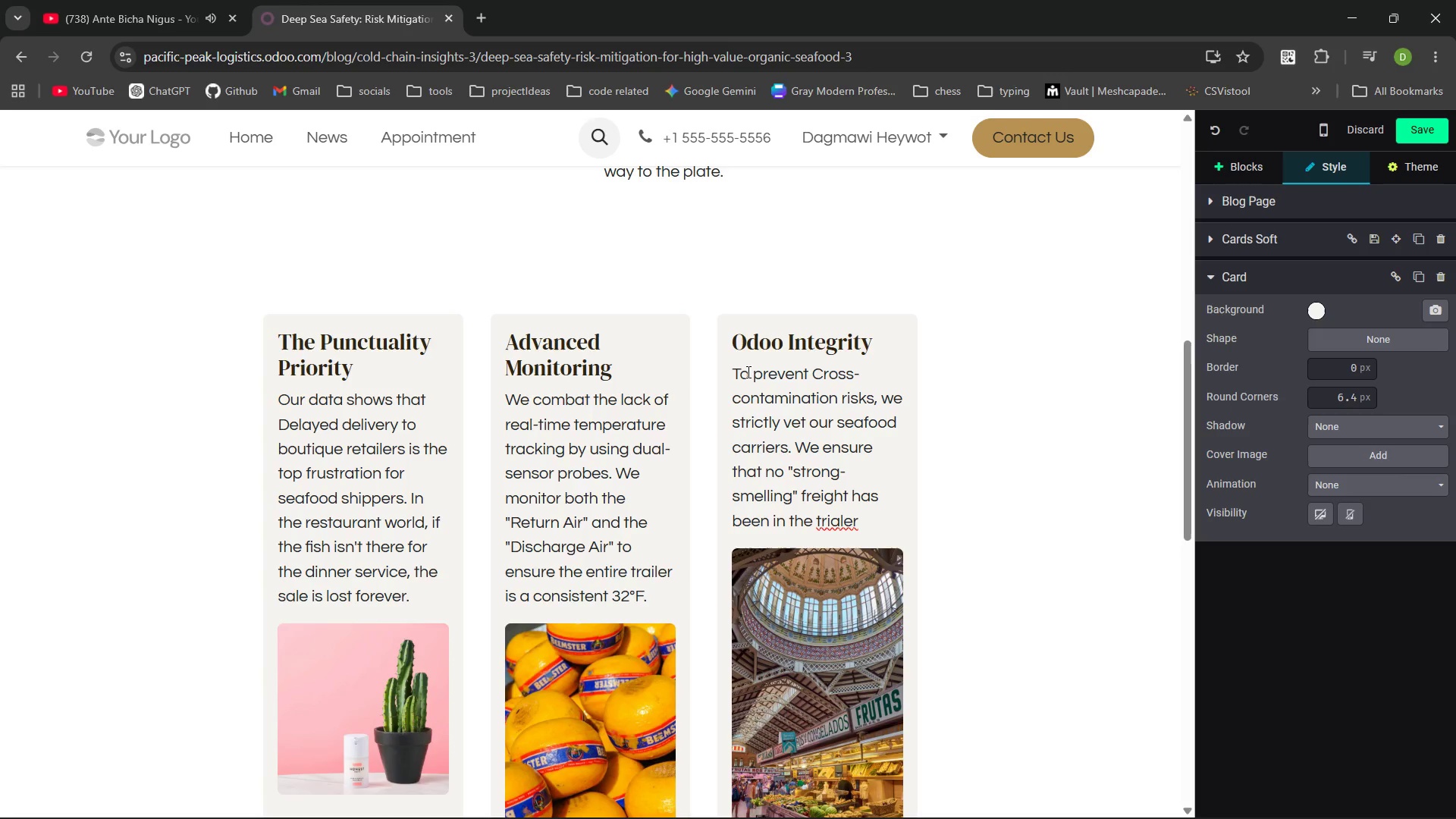 
key(Control+ControlLeft)
 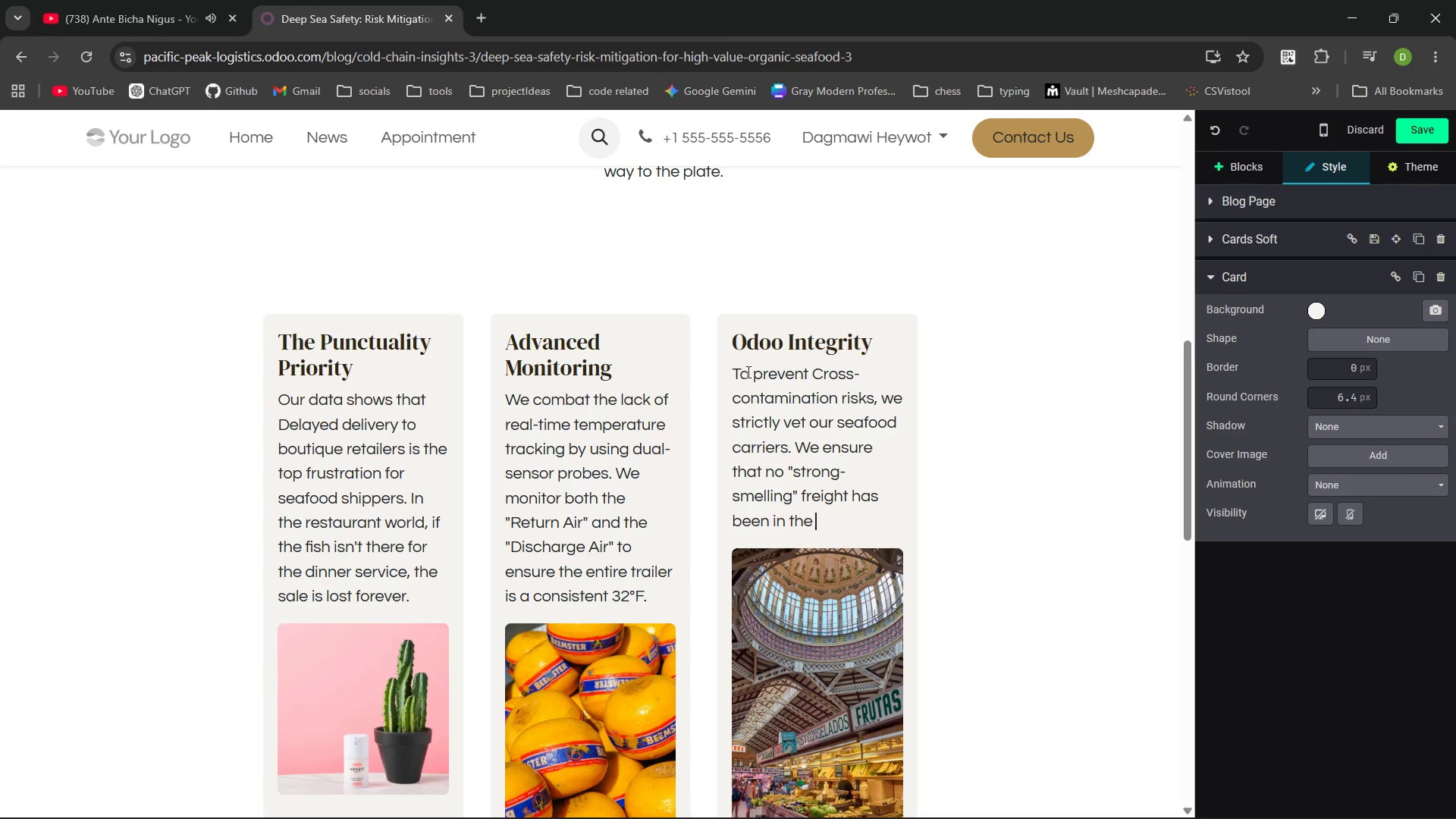 
key(Control+Backspace)
 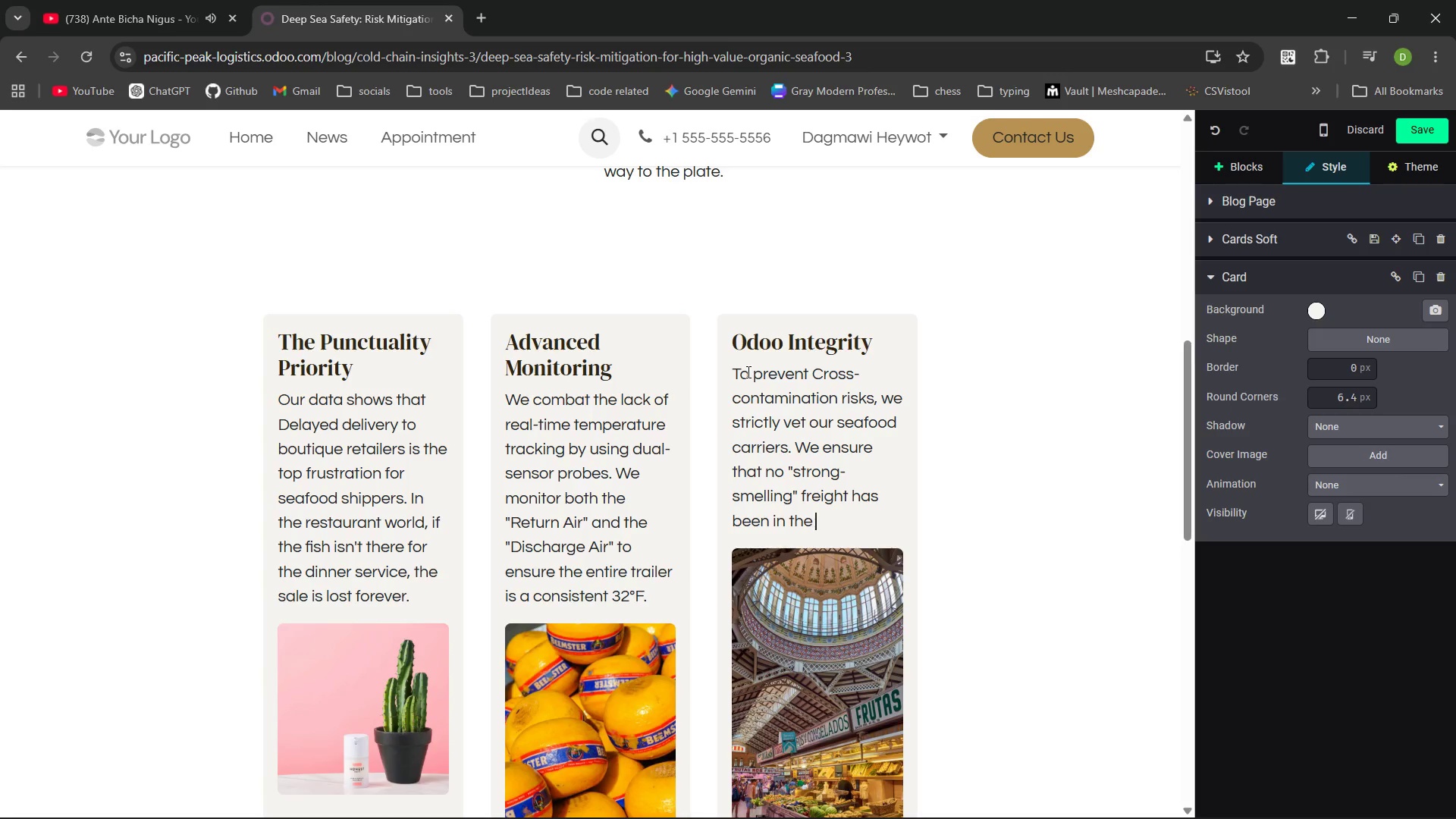 
type(tri)
key(Backspace)
type(ailer for atleast t)
 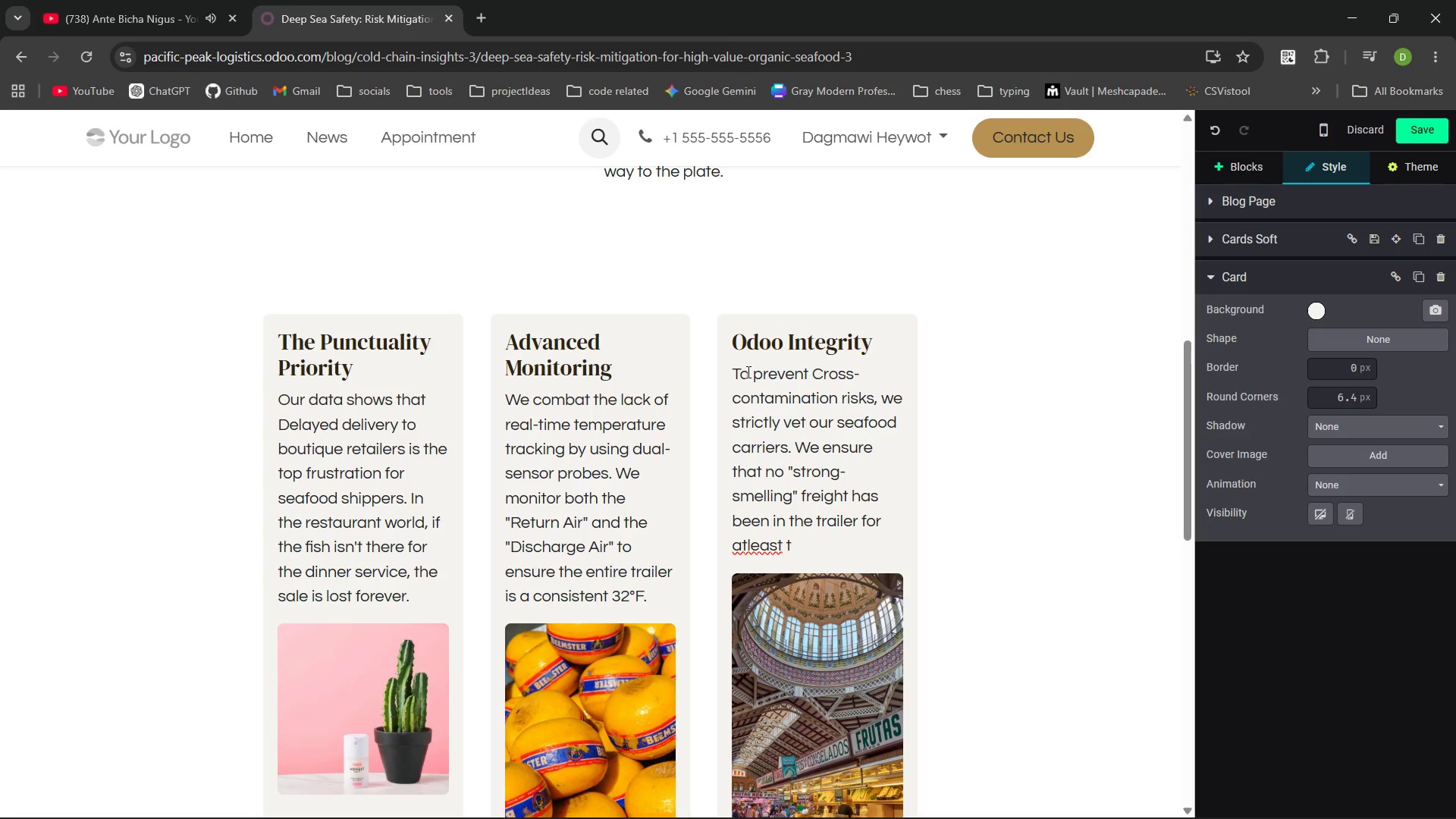 
key(Control+ArrowLeft)
 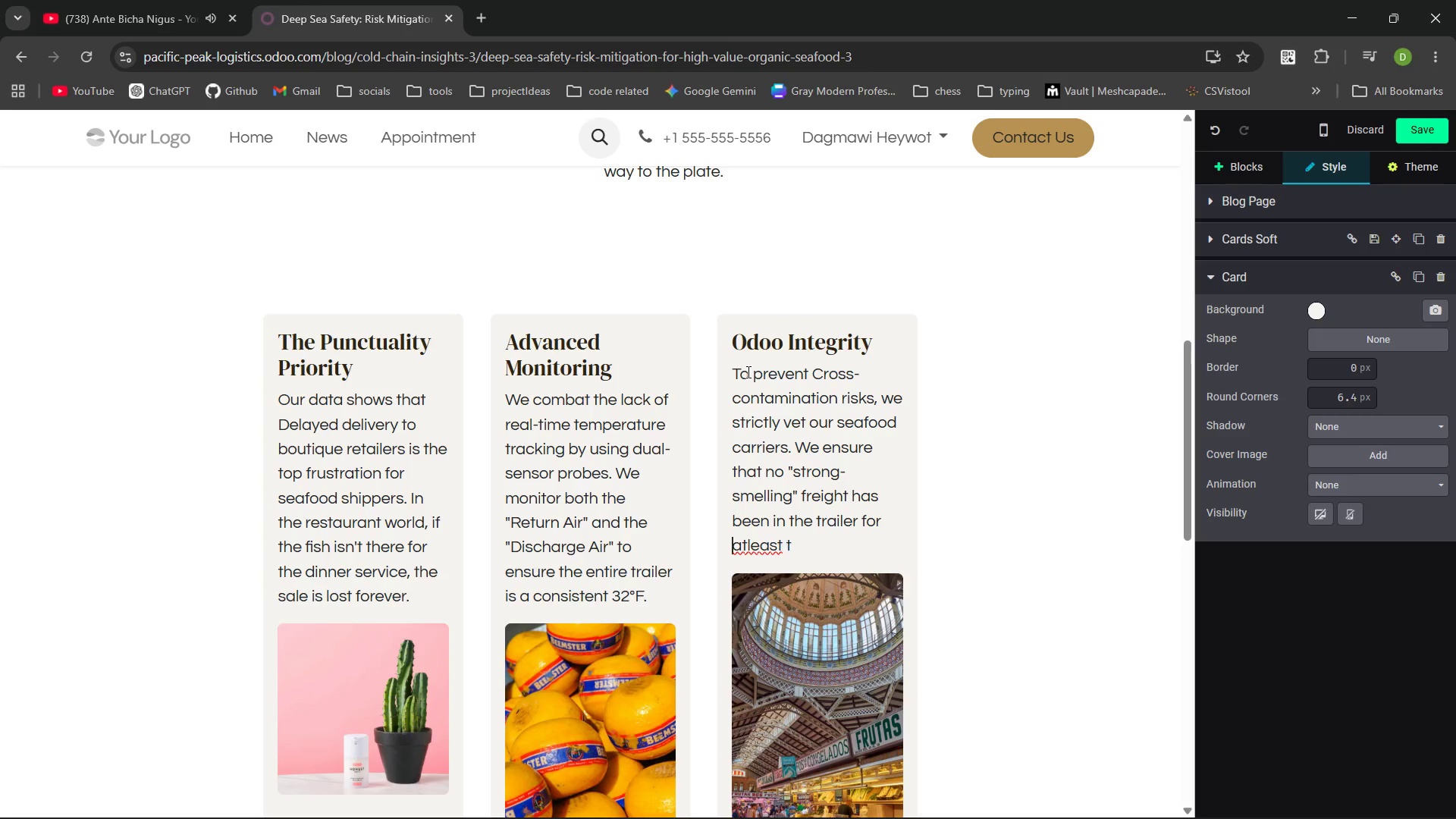 
key(Control+ArrowLeft)
 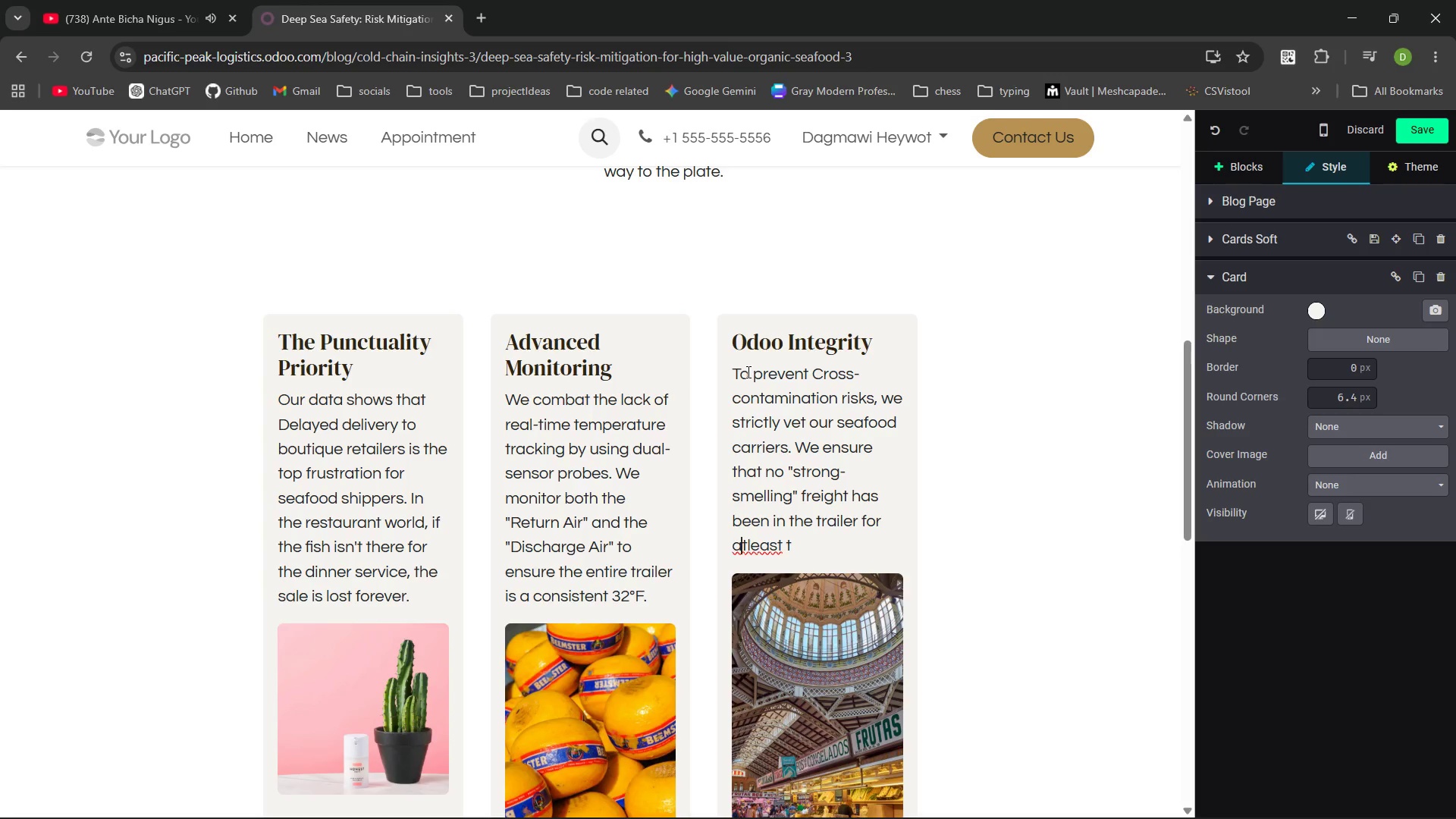 
key(ArrowRight)
 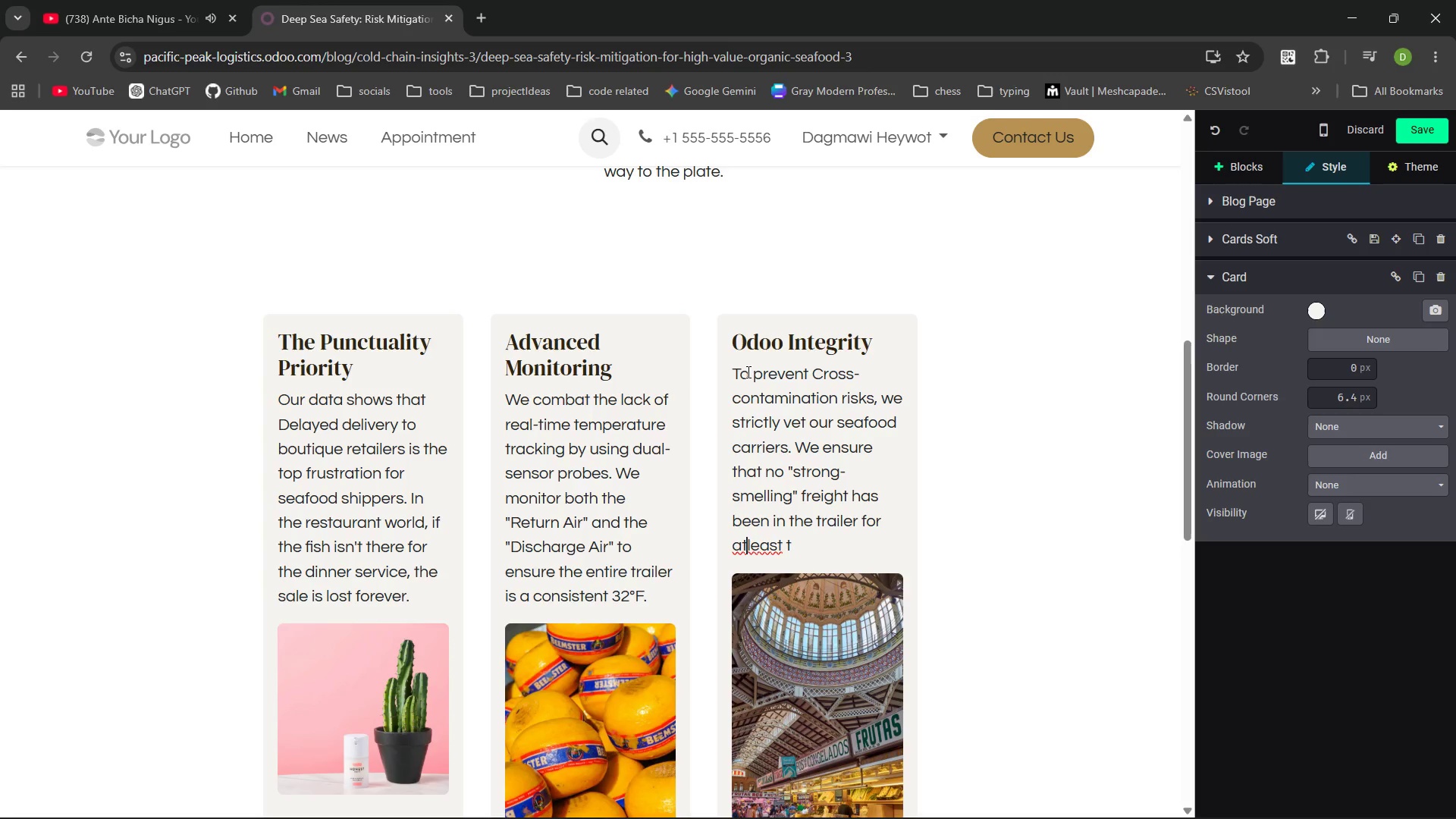 
key(ArrowRight)
 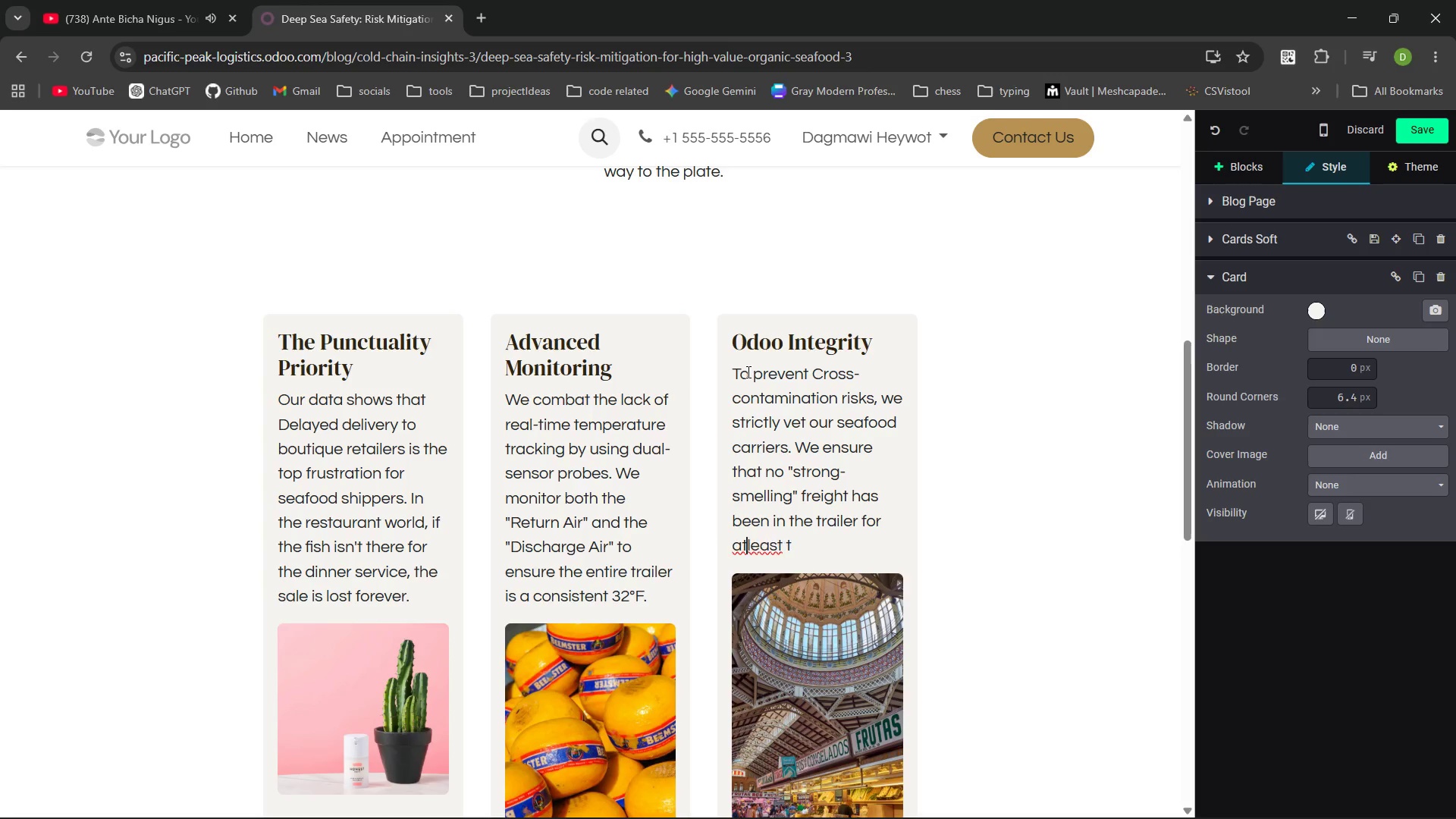 
key(Space)
 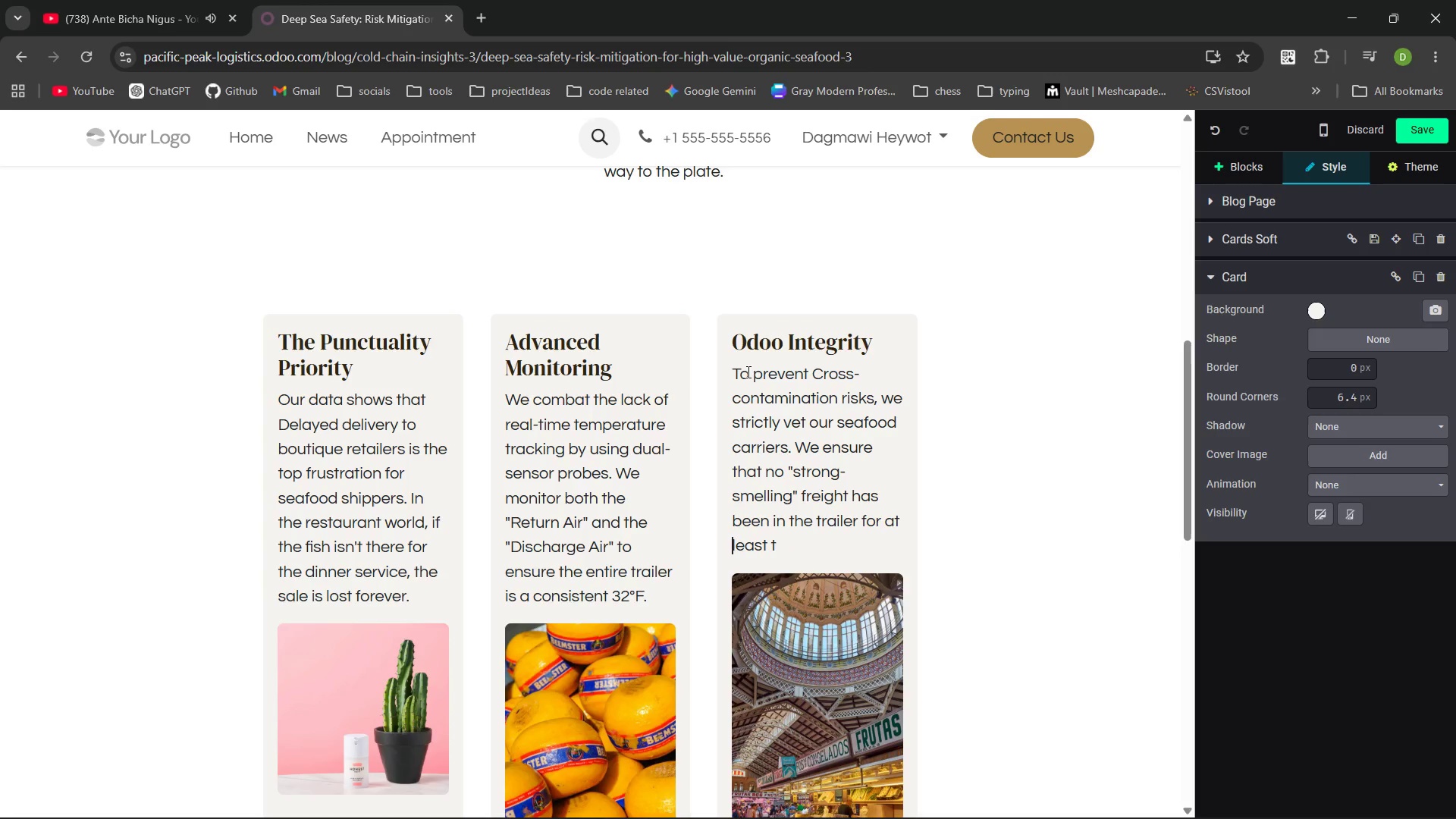 
key(Control+ArrowRight)
 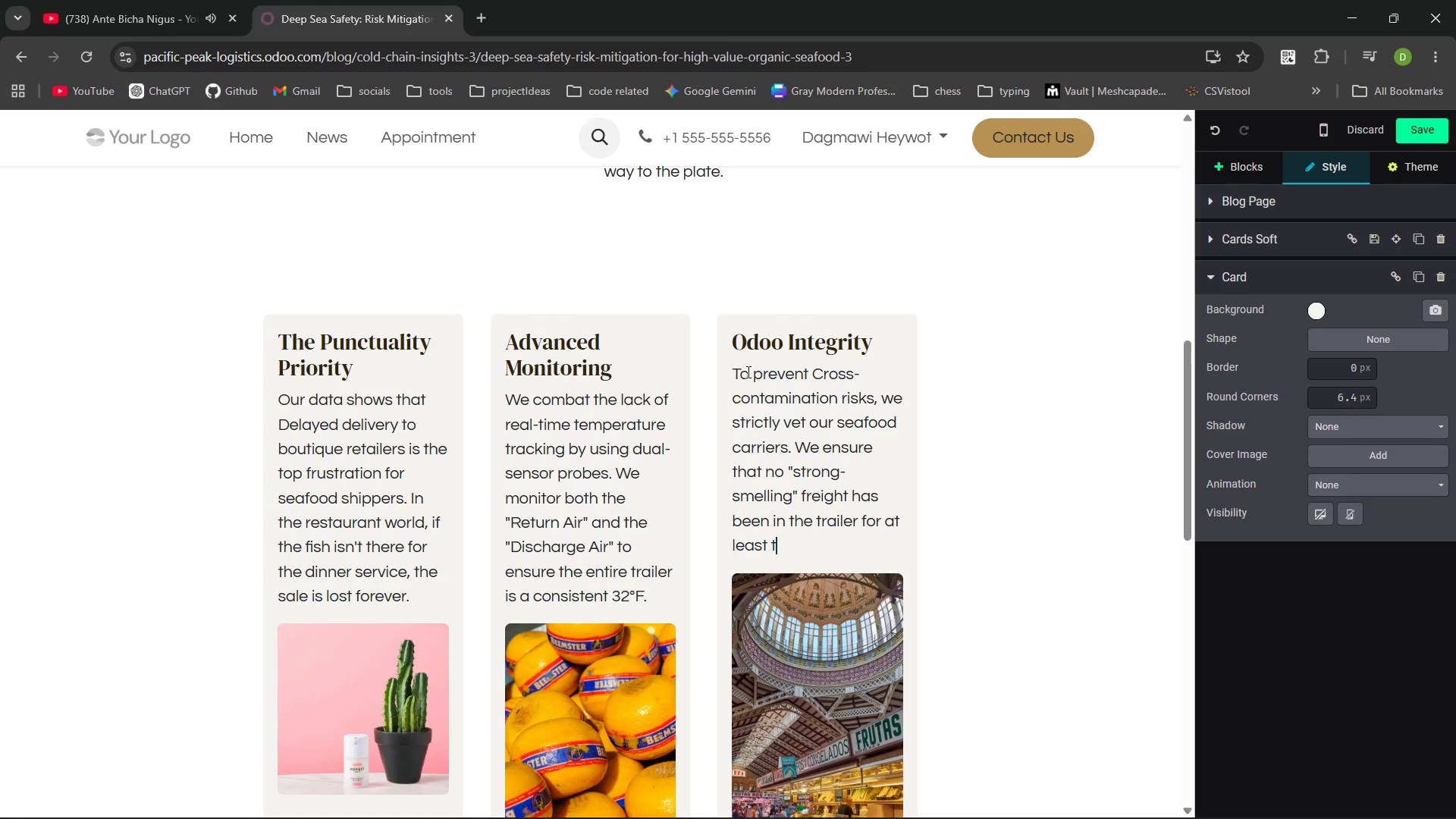 
key(Control+ArrowRight)
 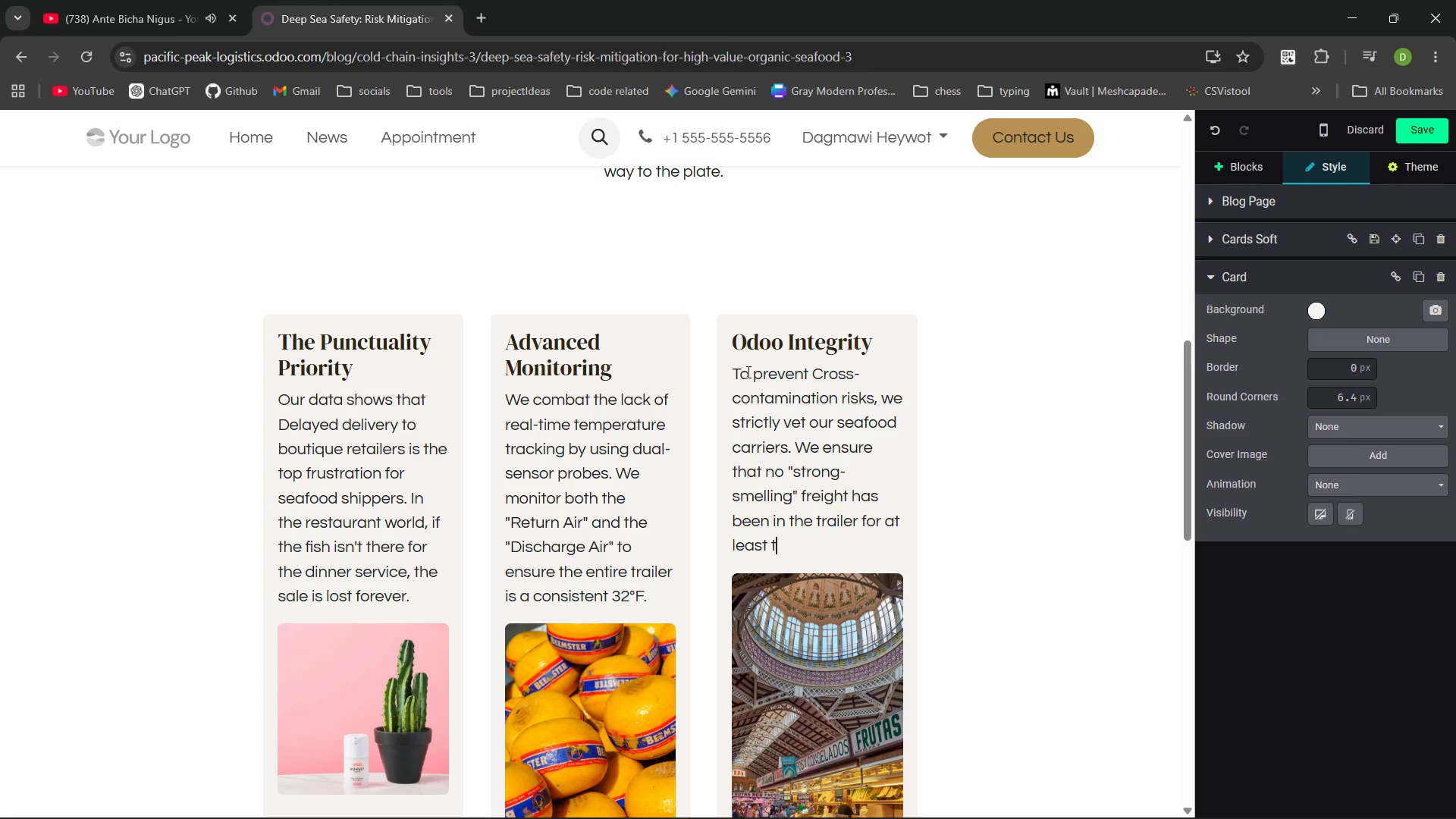 
wait(6.08)
 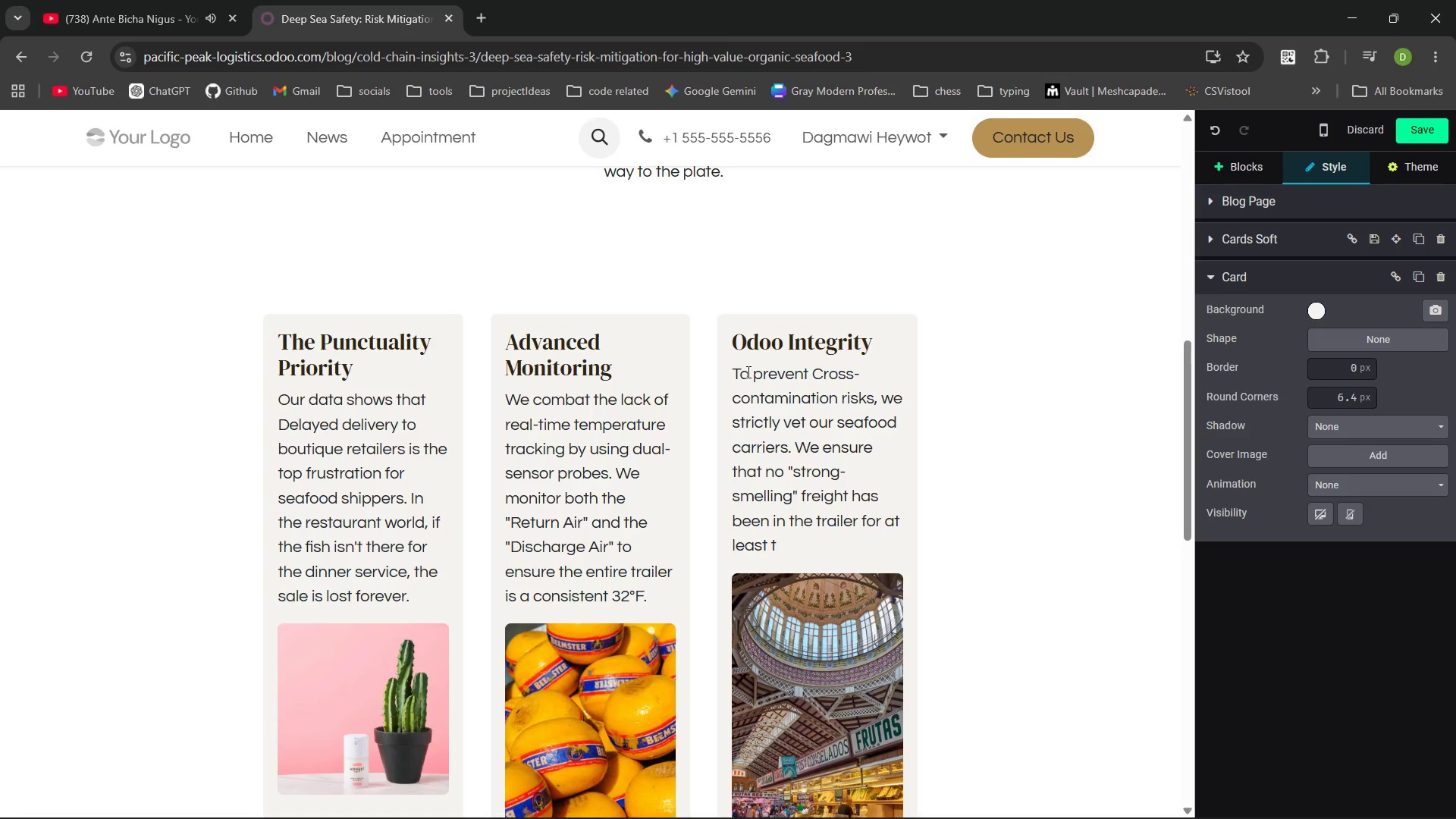 
type(hree previous cycles, and we require a food-grade washout. )
 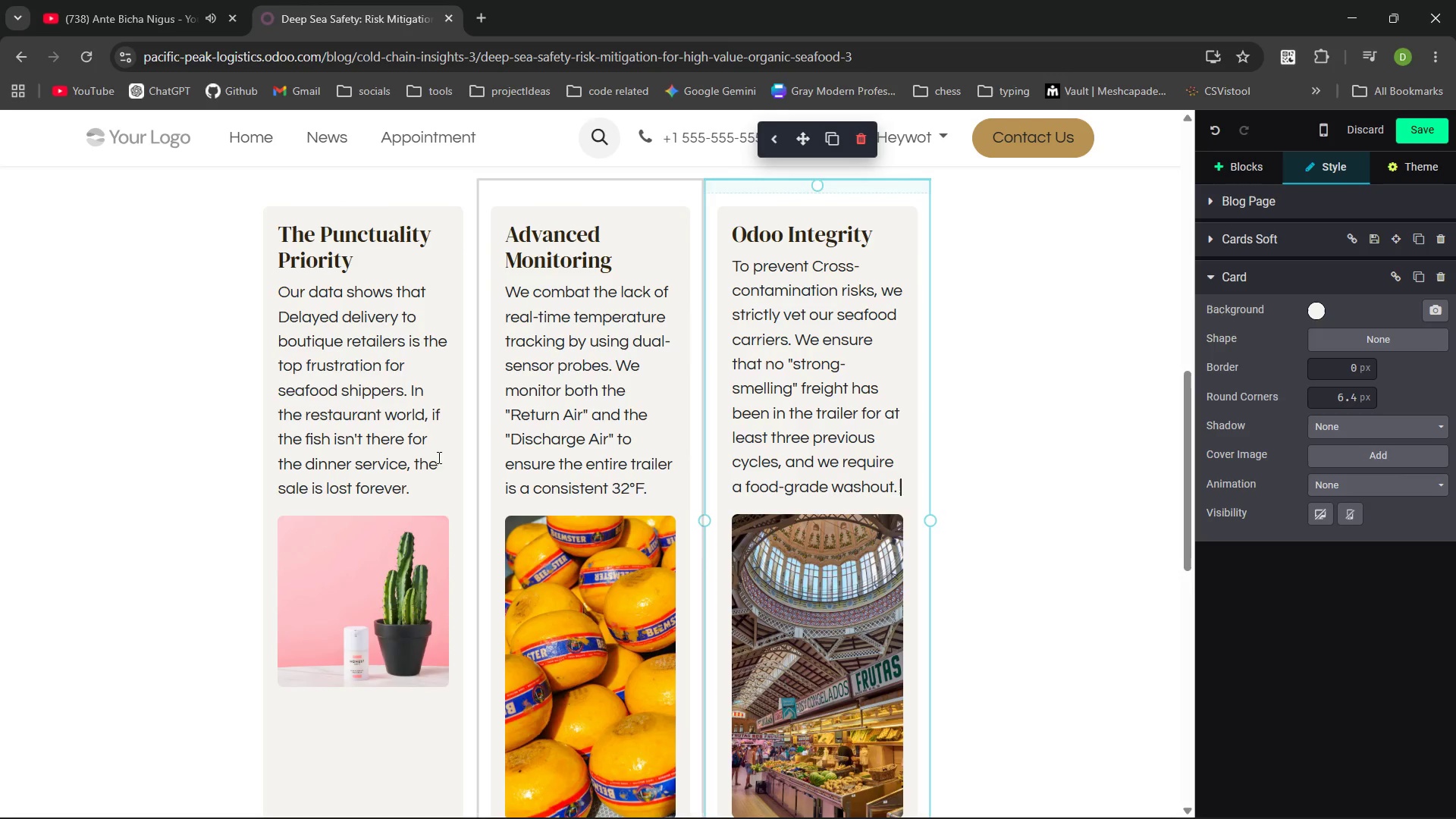 
left_click([397, 573])
 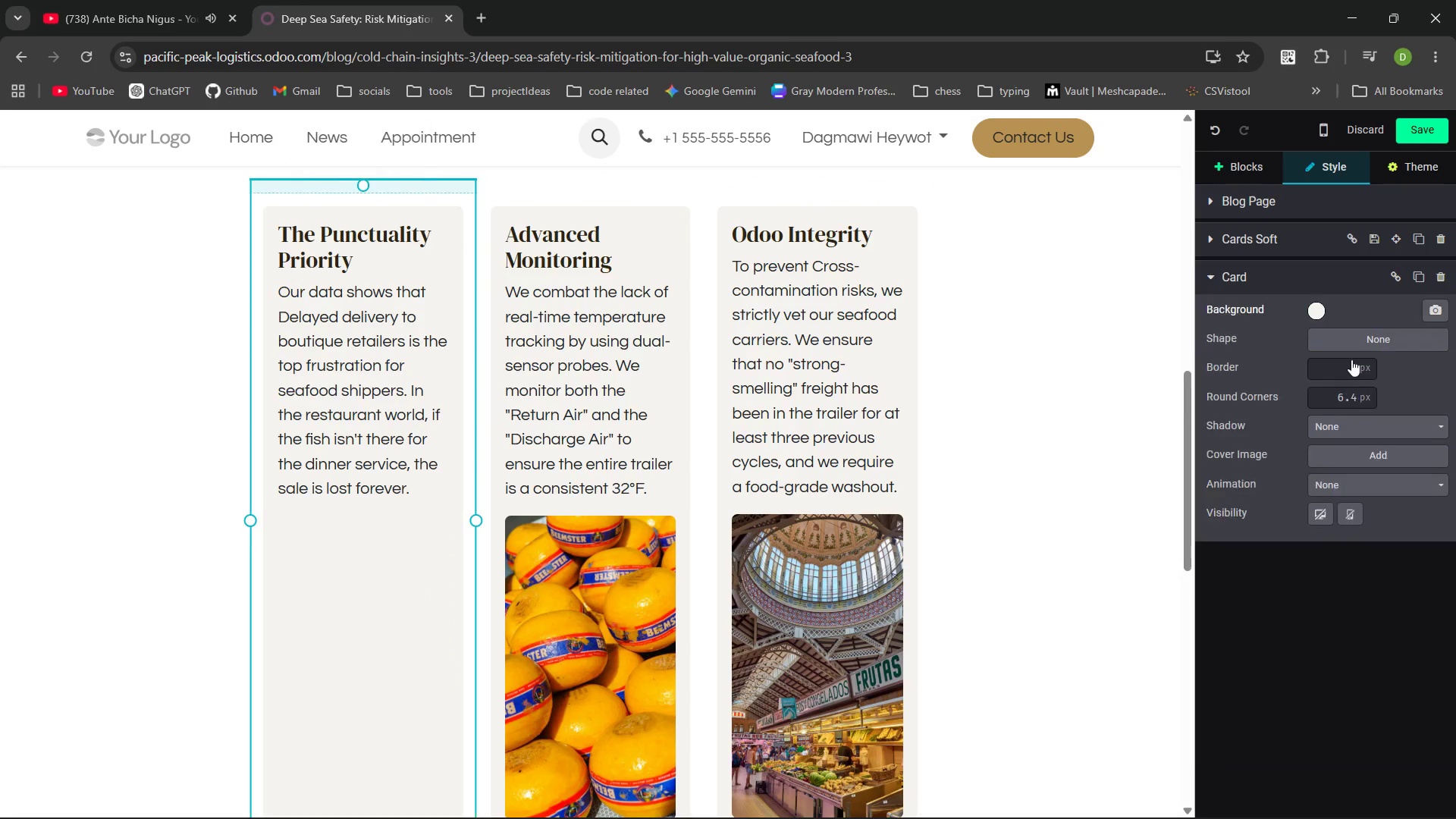 
left_click([584, 577])
 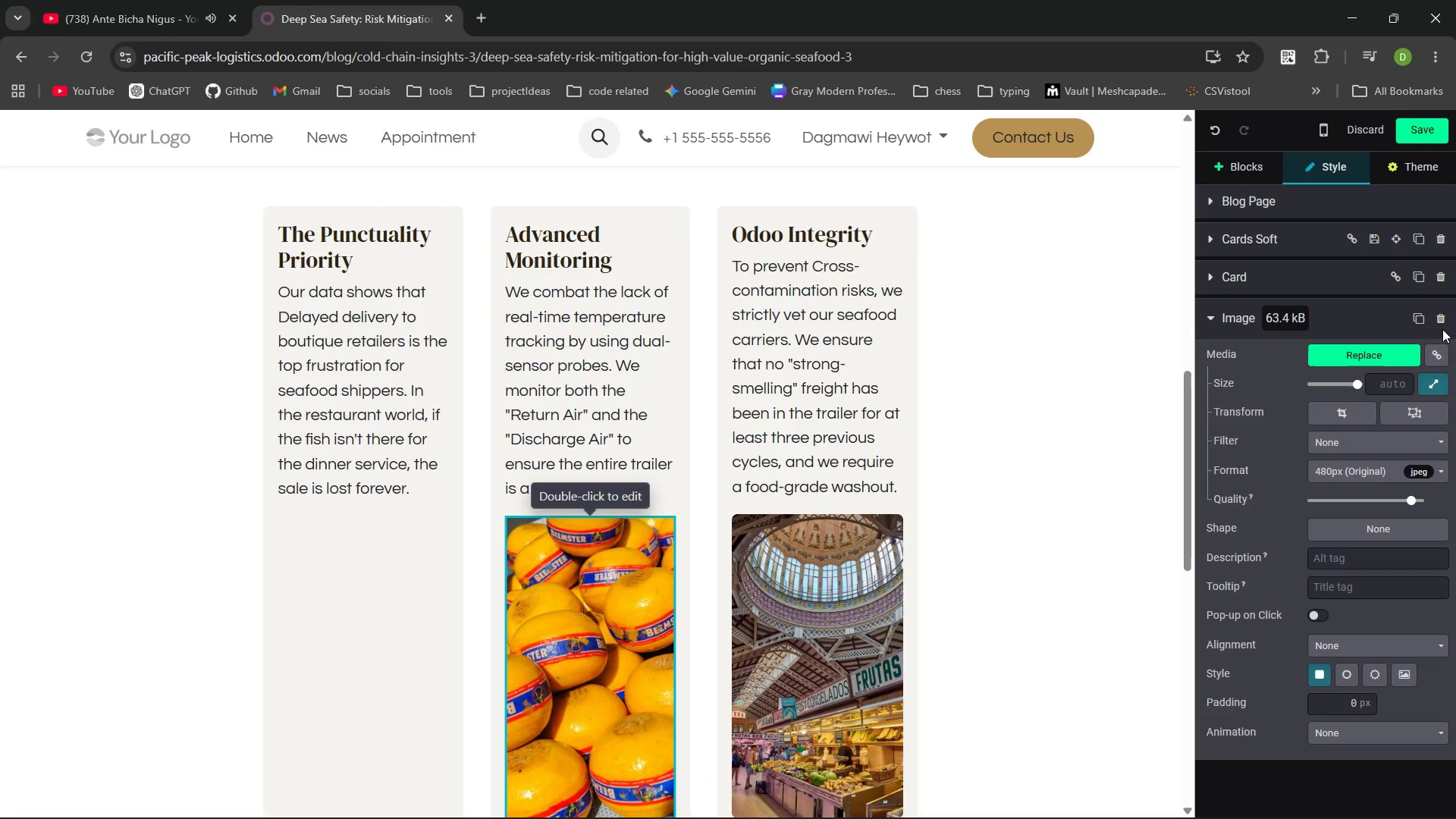 
left_click([1441, 324])
 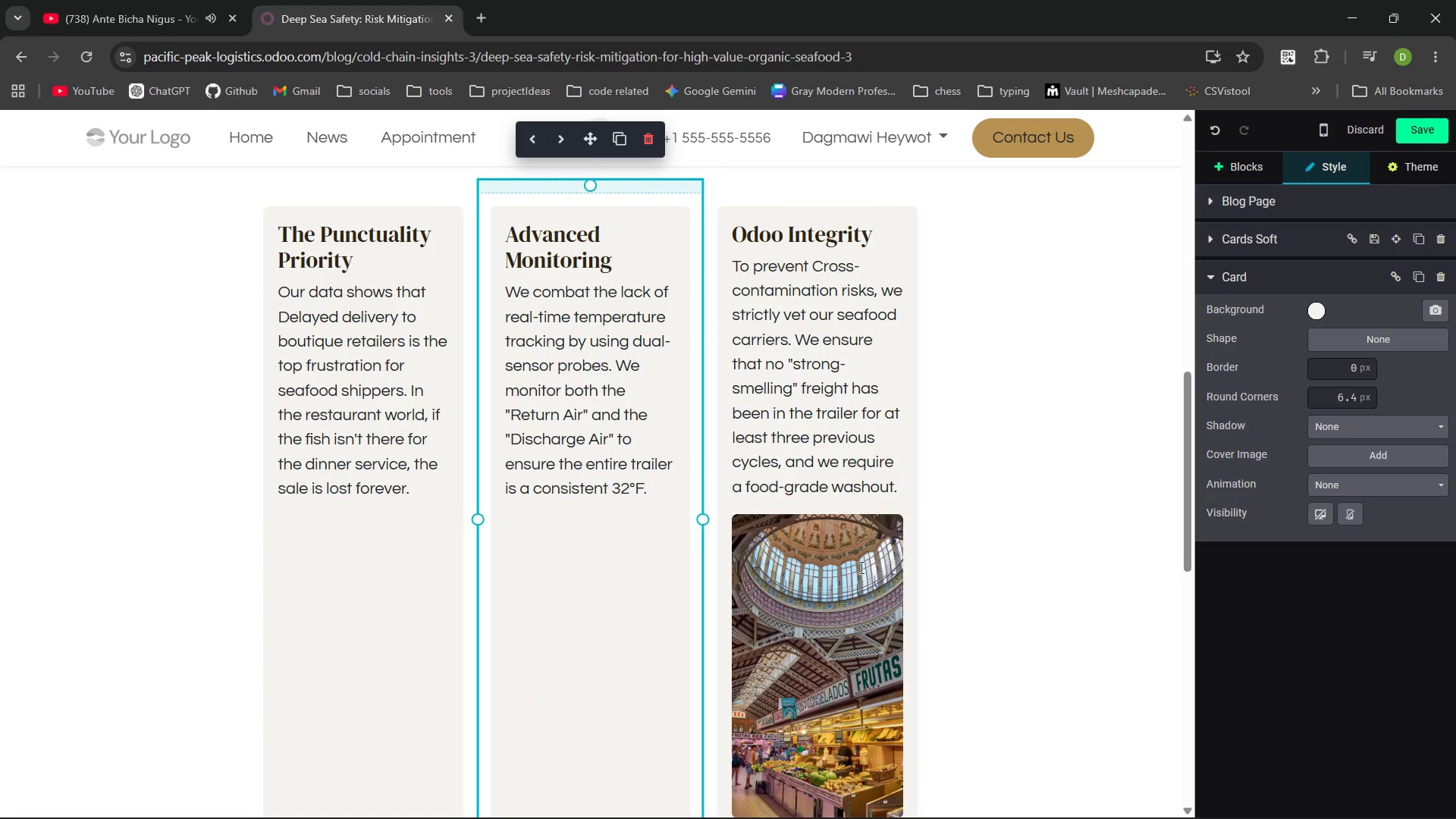 
left_click([831, 570])
 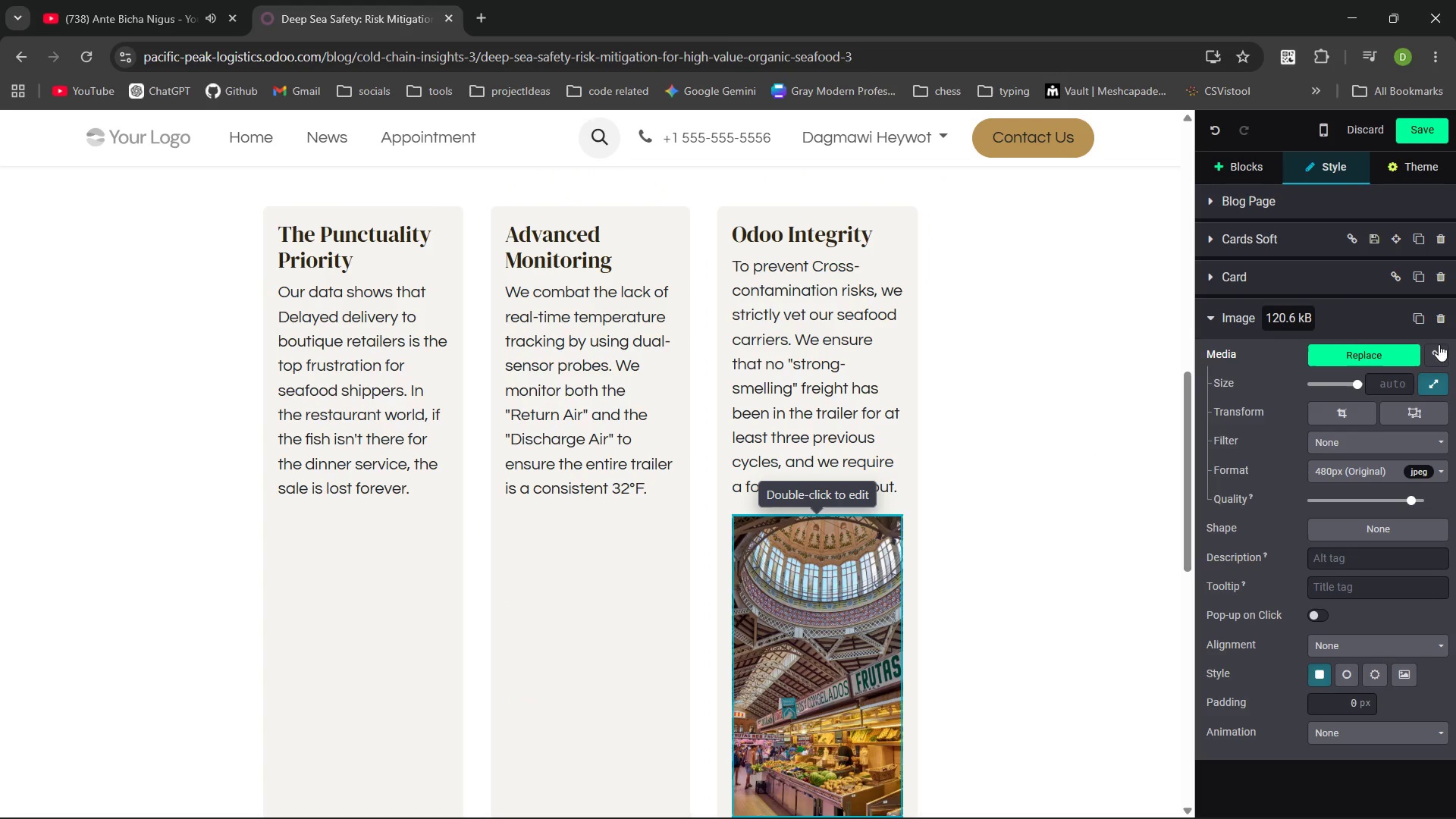 
left_click([1439, 320])
 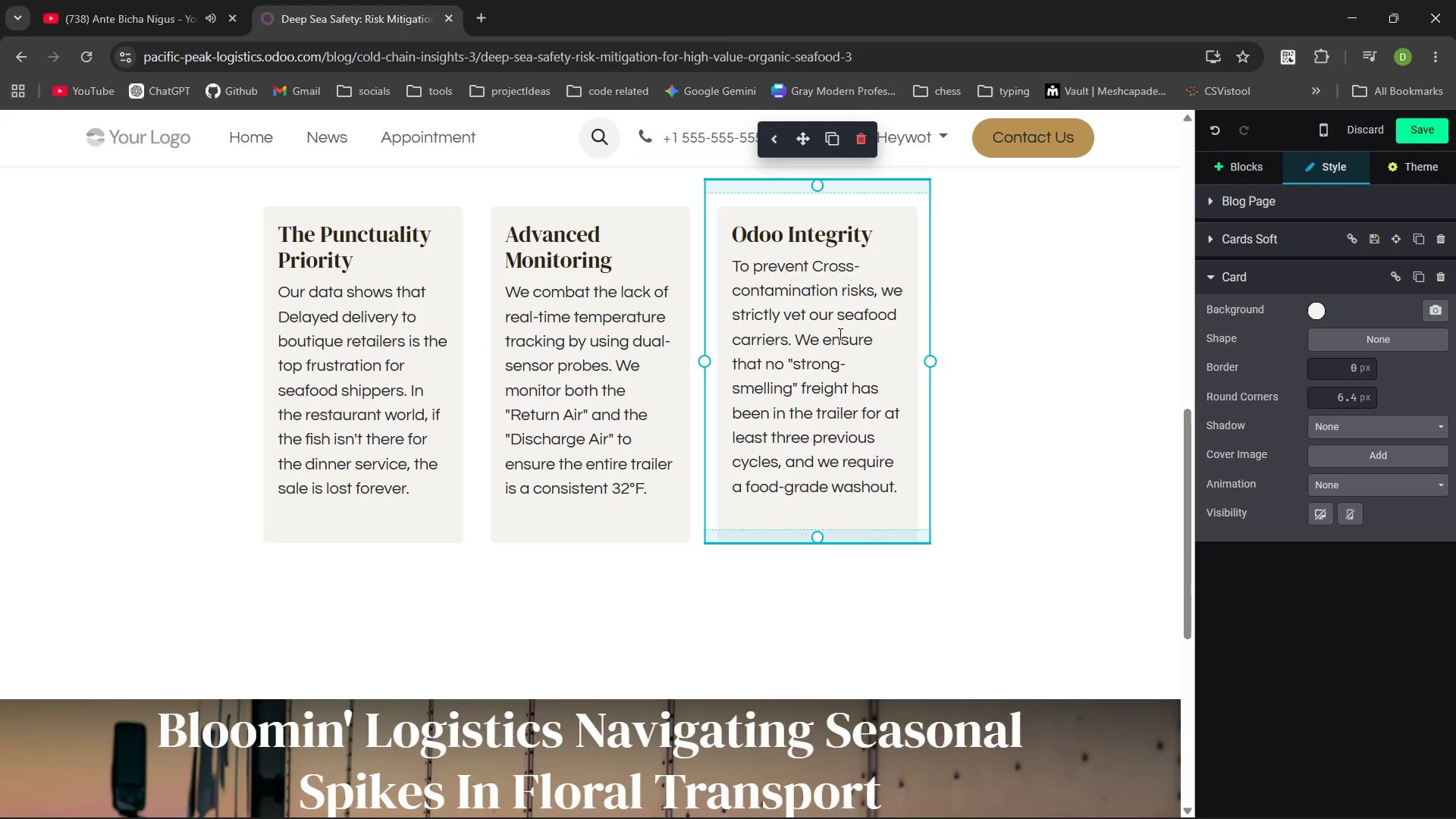 
wait(22.86)
 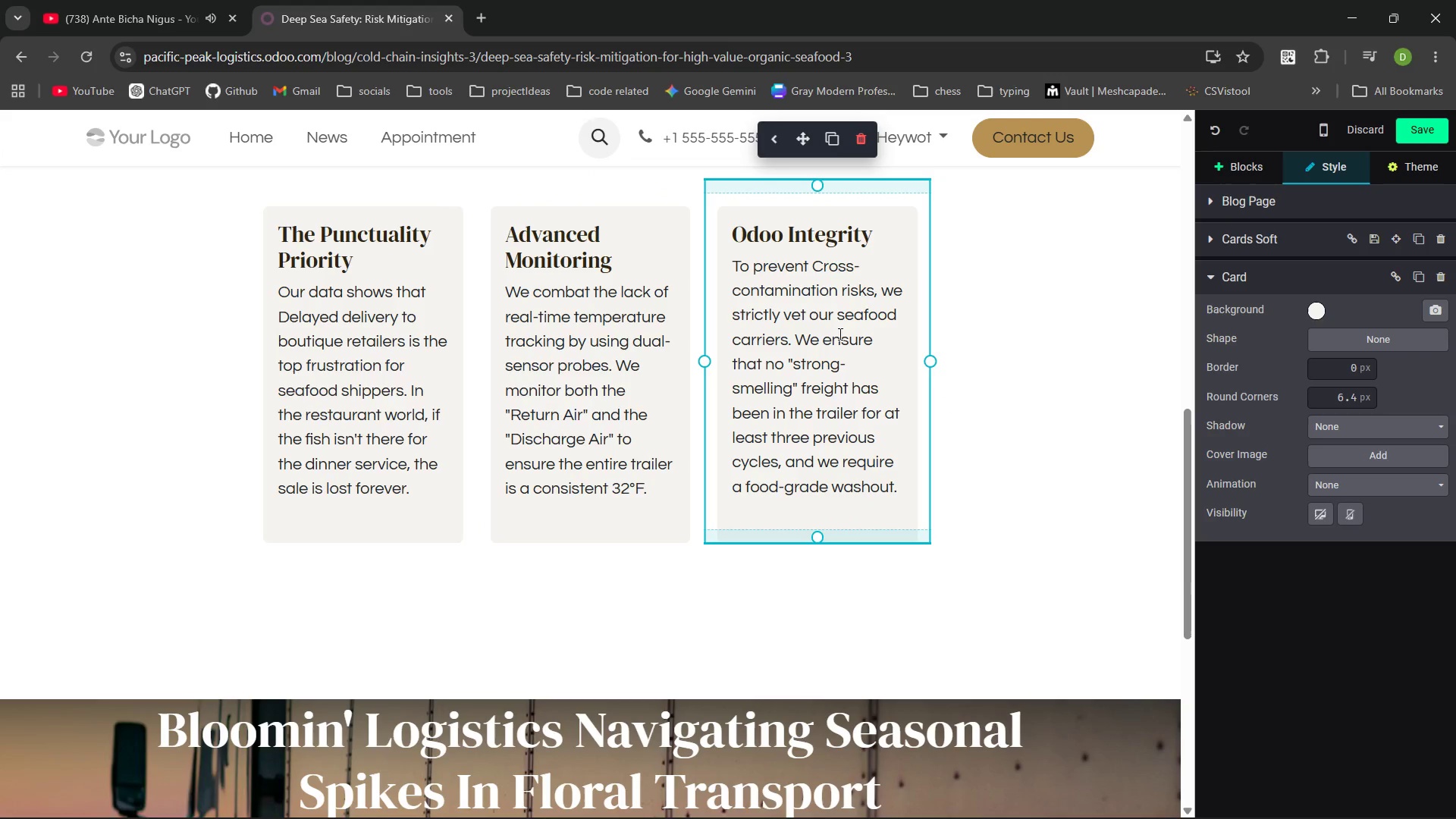 
left_click([836, 306])